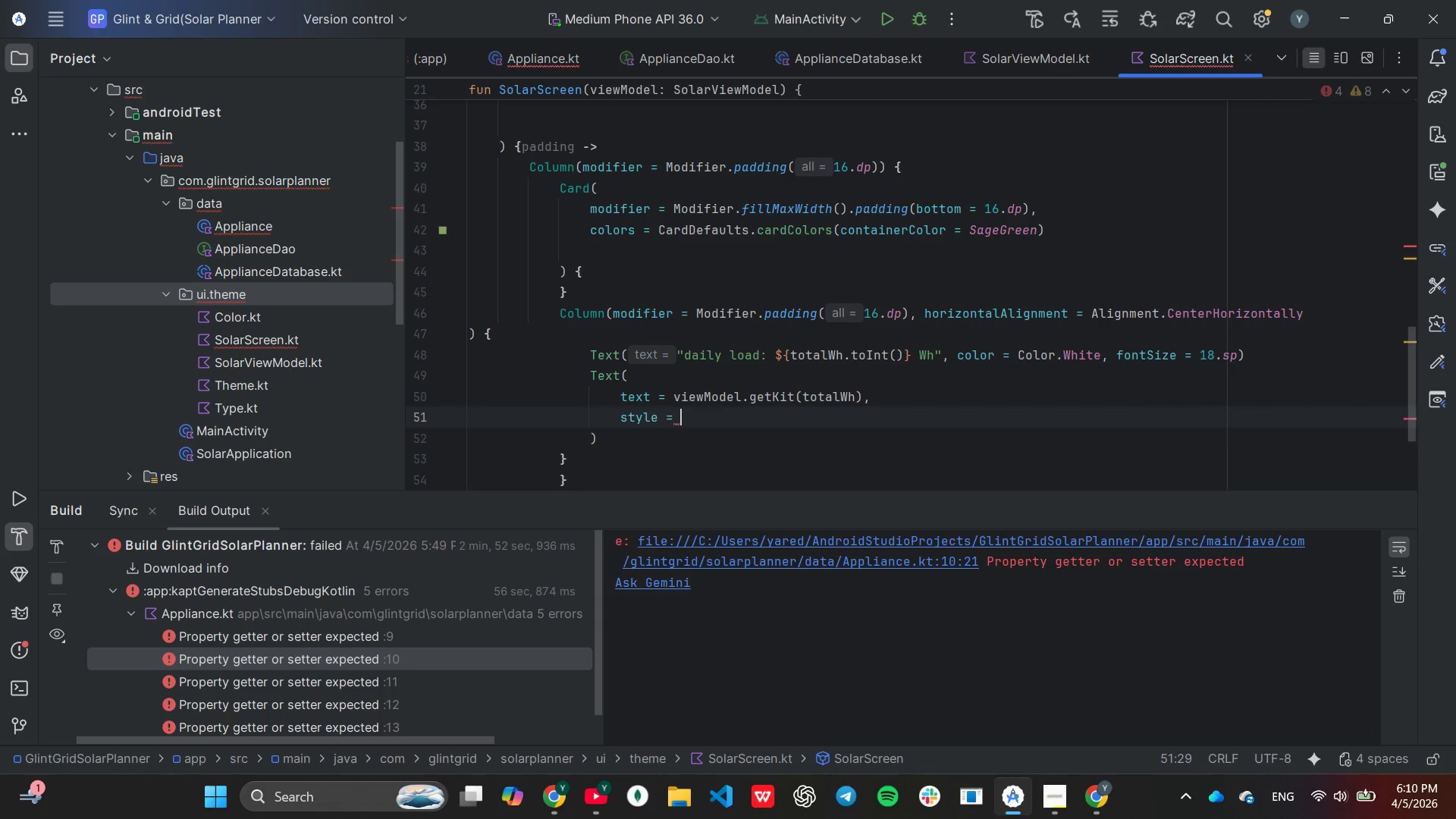 
key(Enter)
 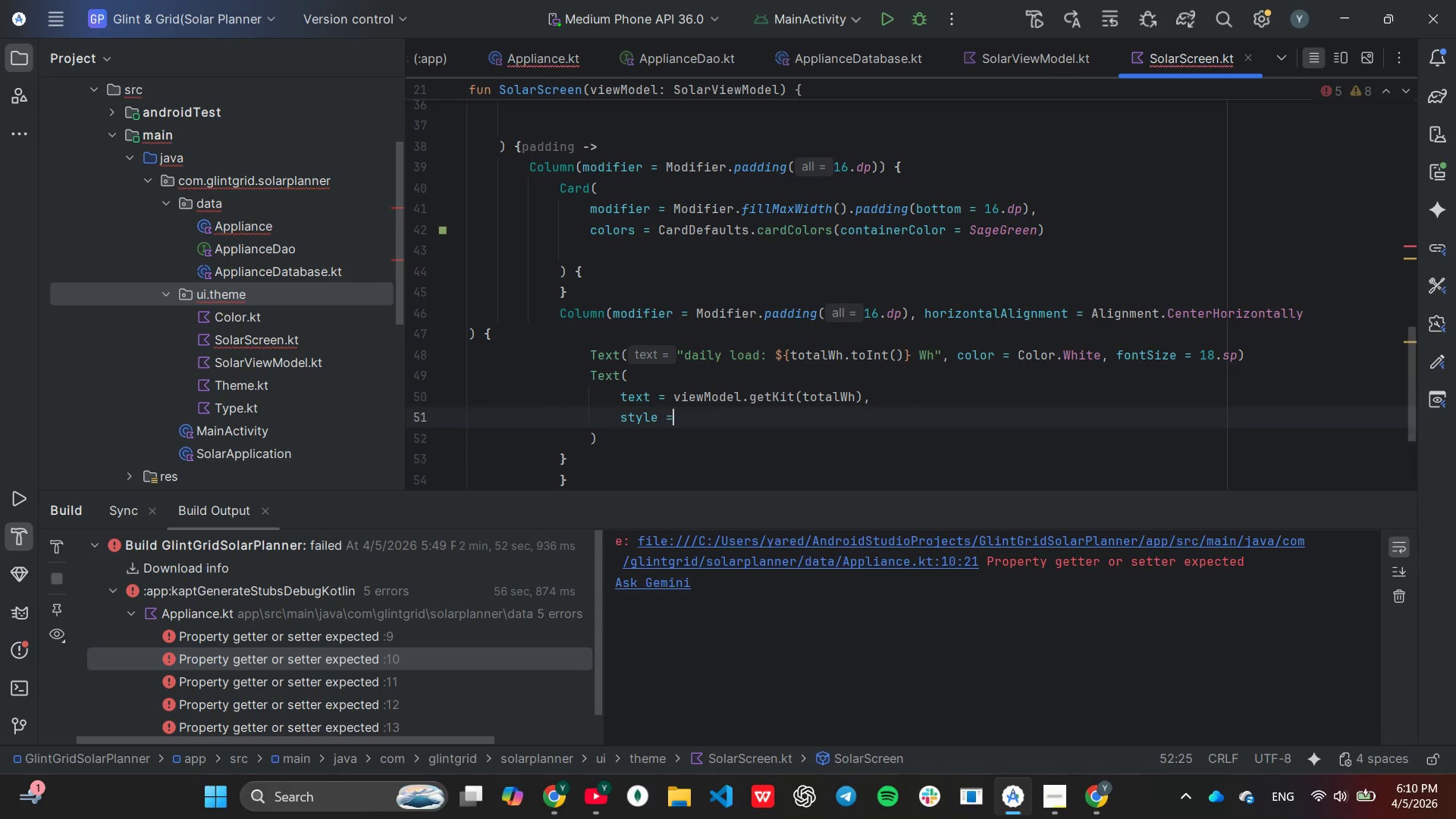 
key(Backspace)
type( Mater)
 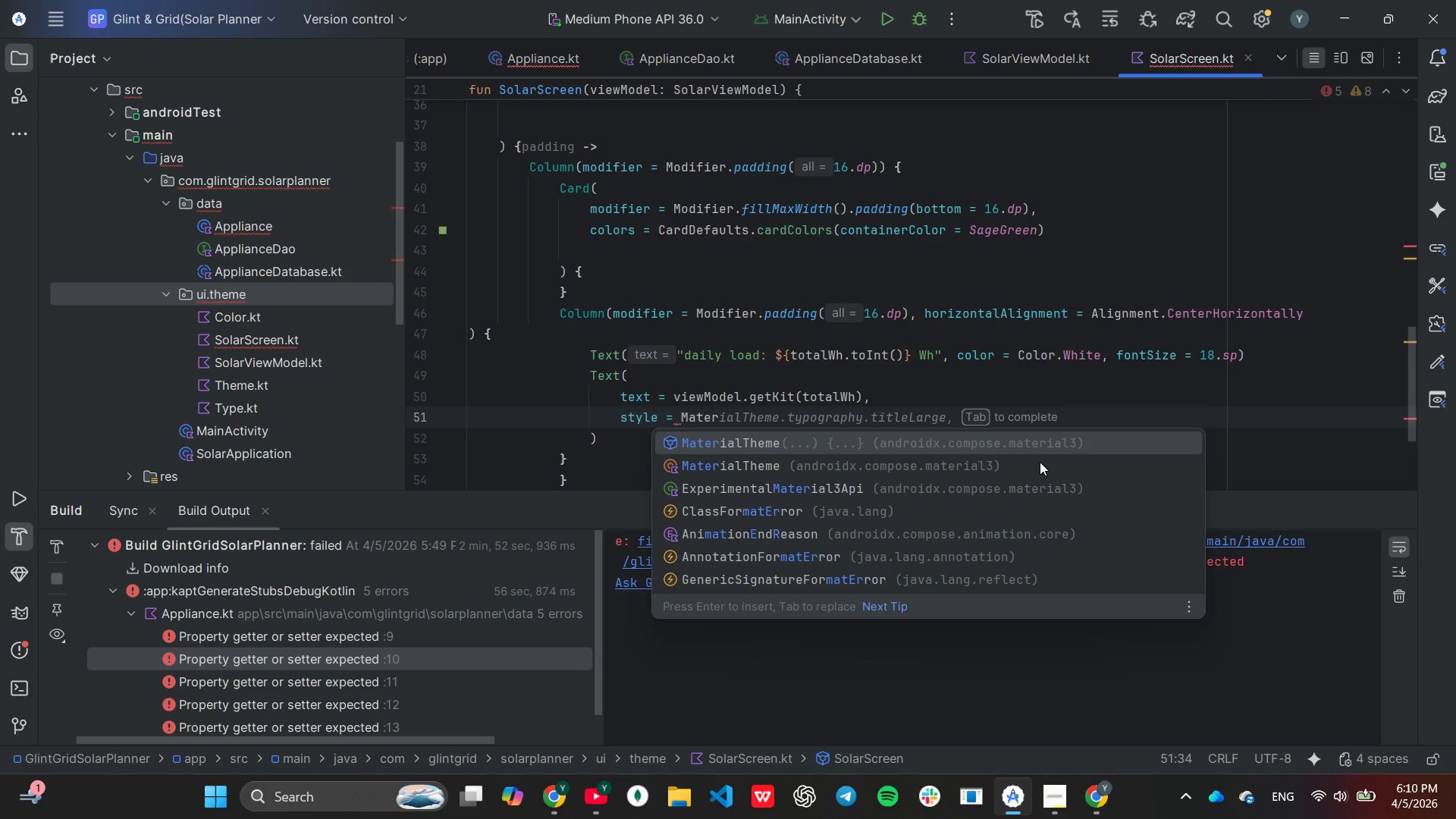 
key(Enter)
 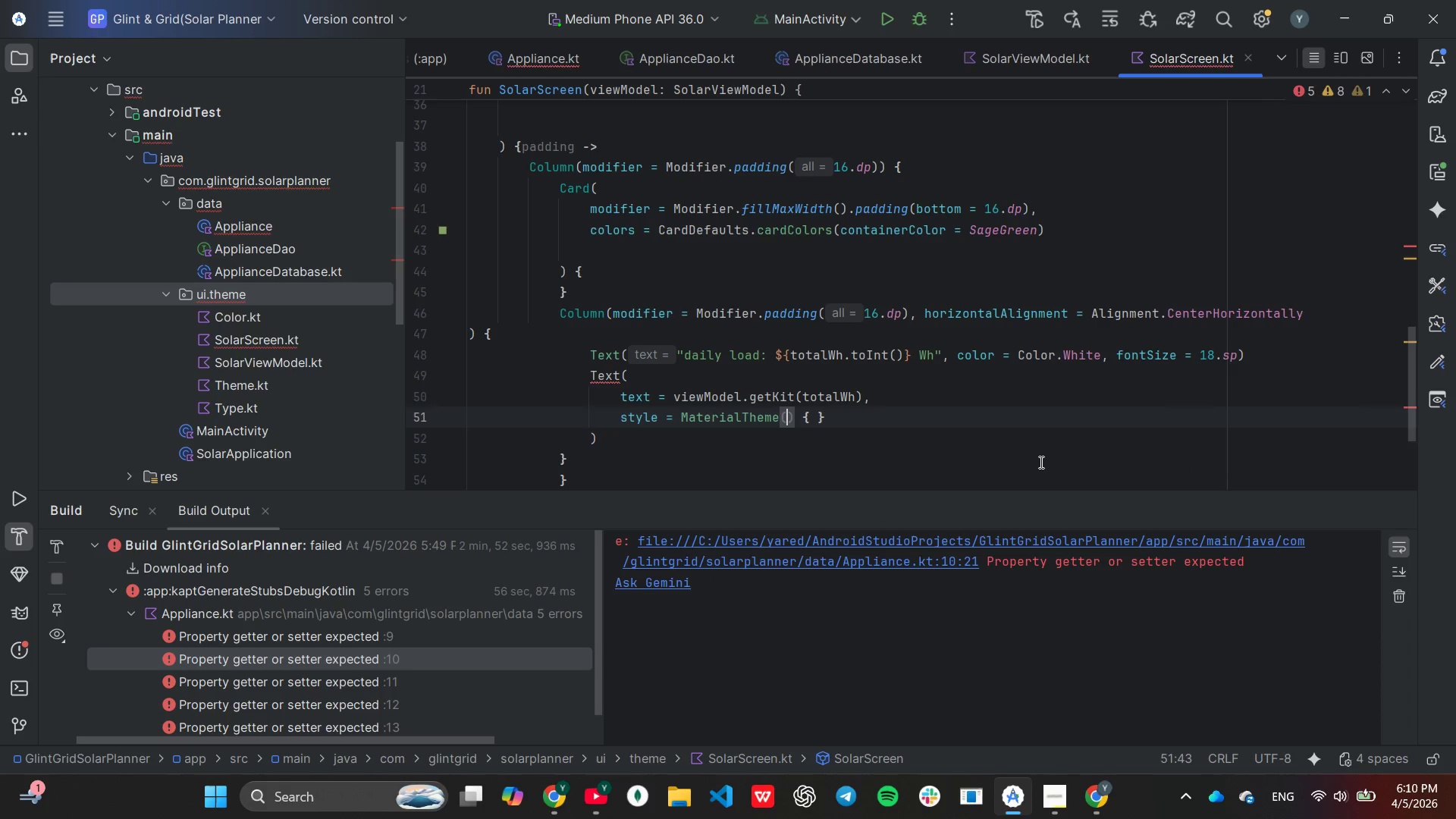 
key(Period)
 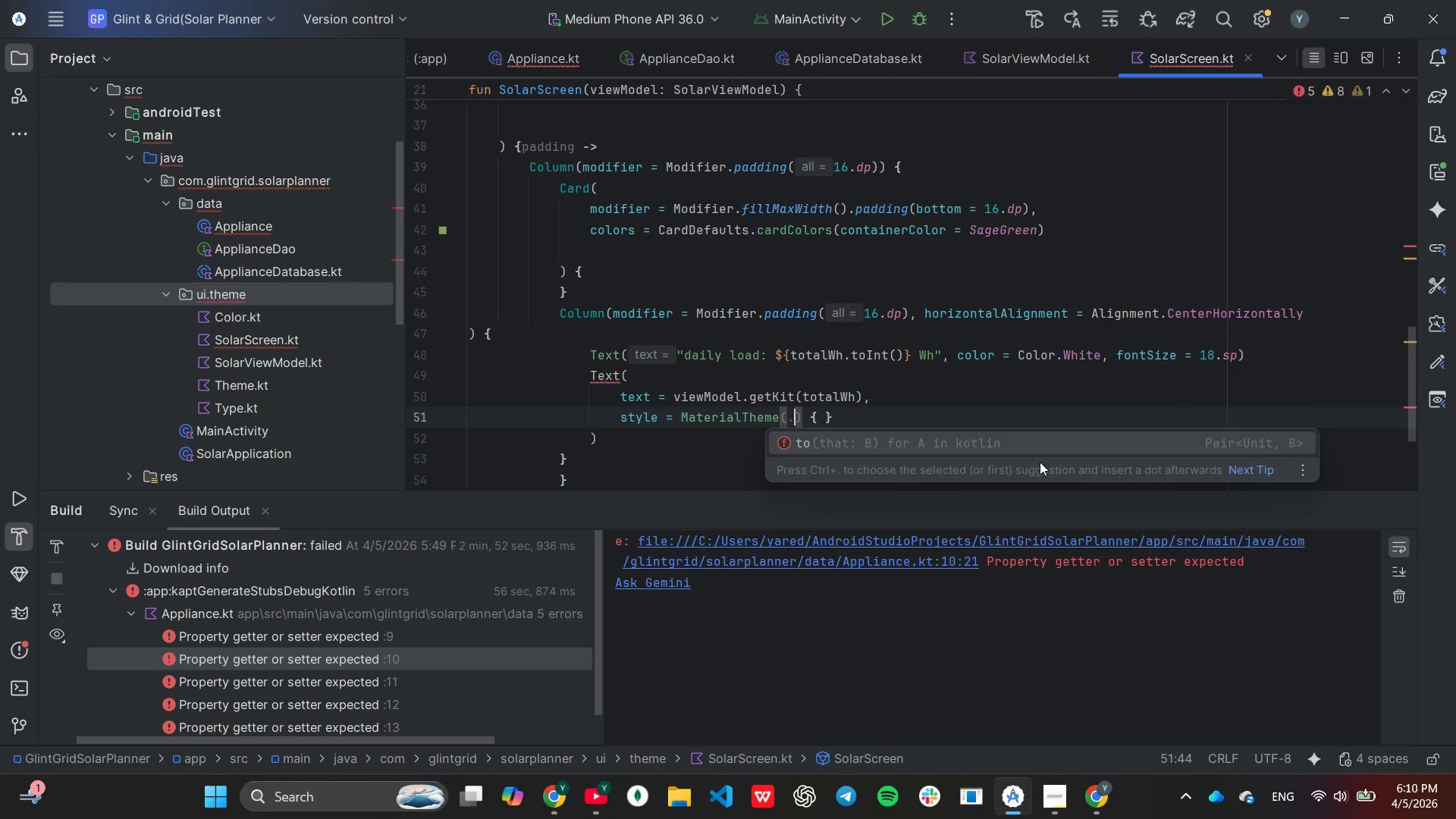 
key(Backspace)
 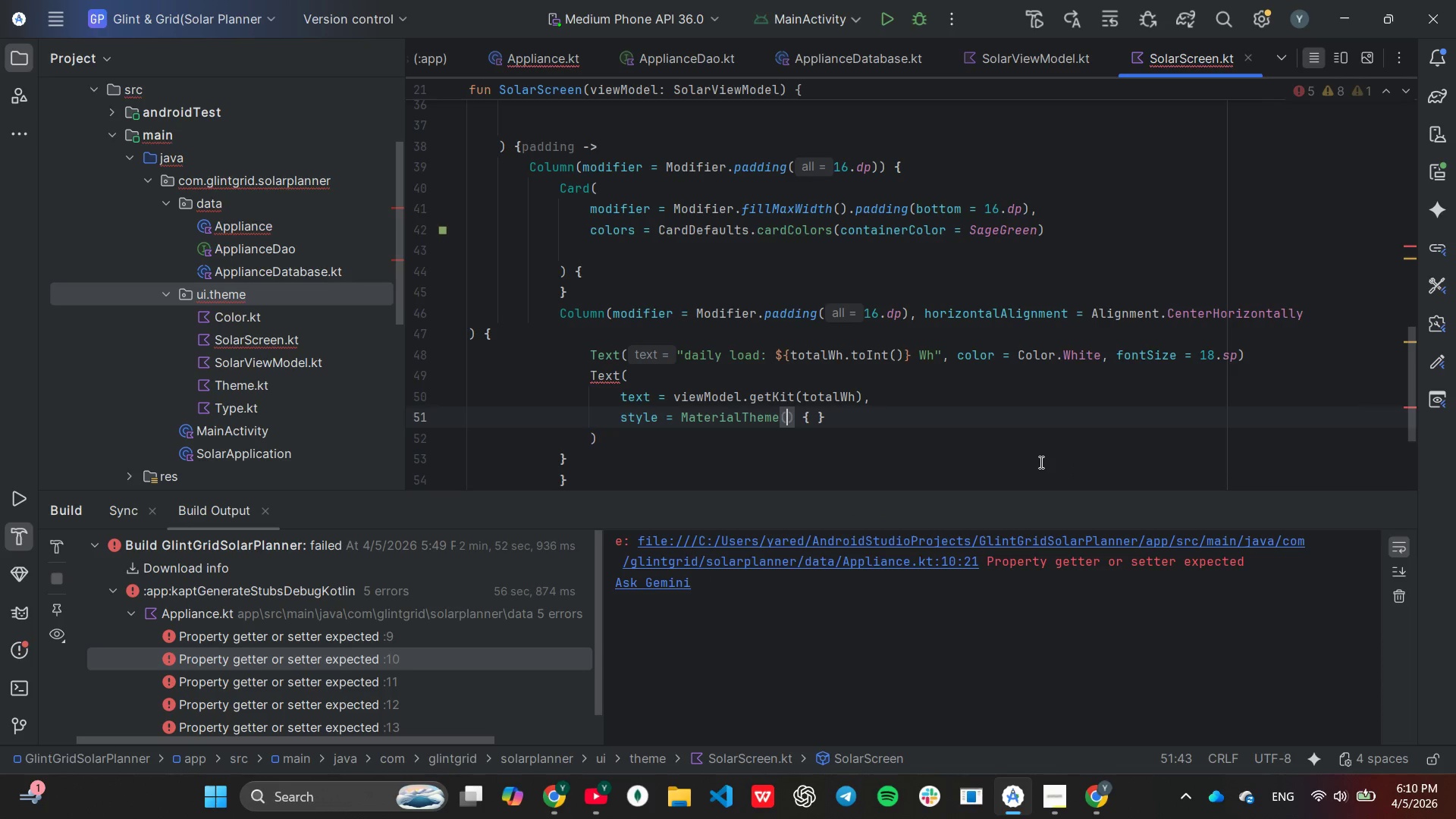 
key(Backspace)
 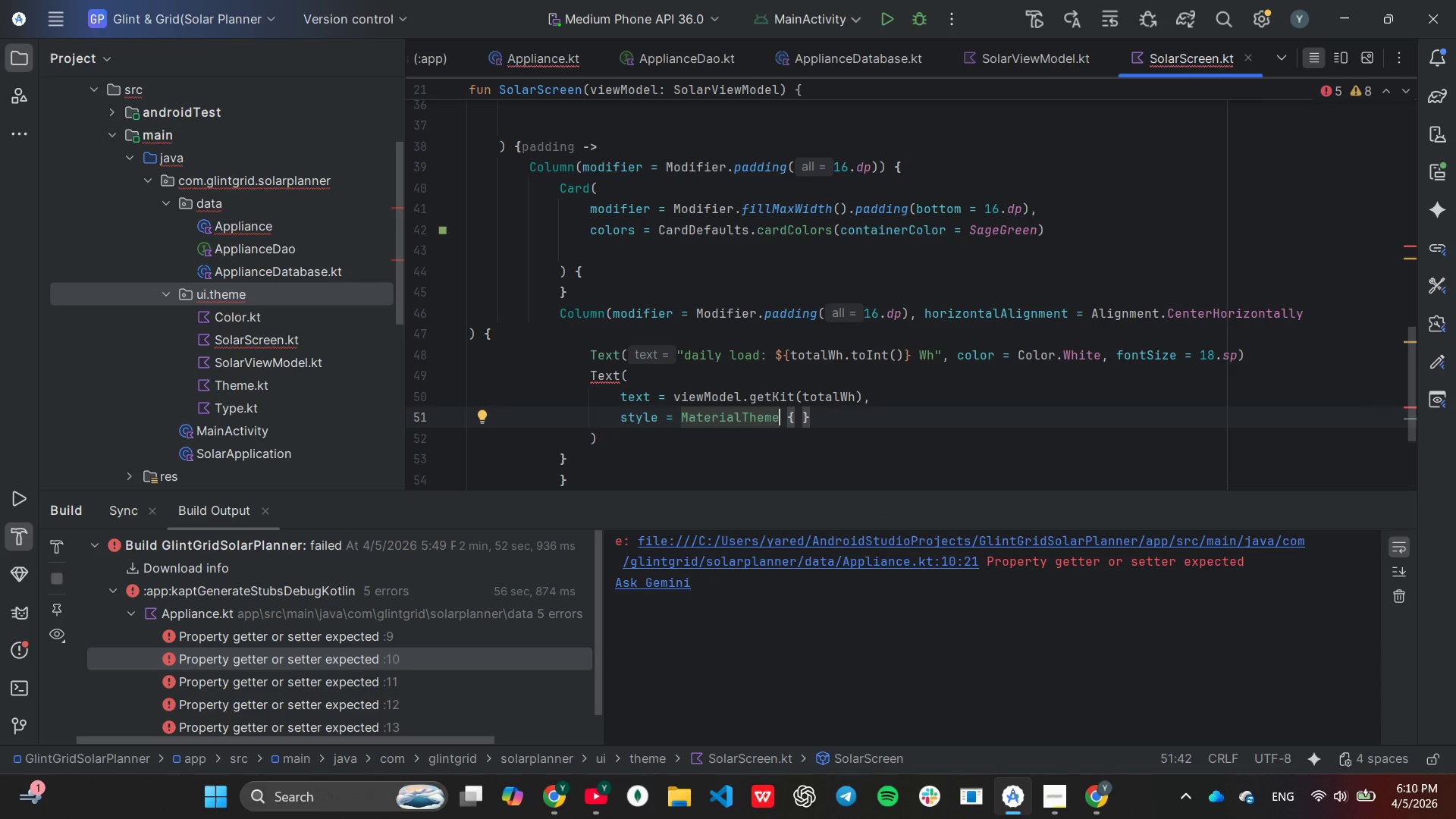 
key(Period)
 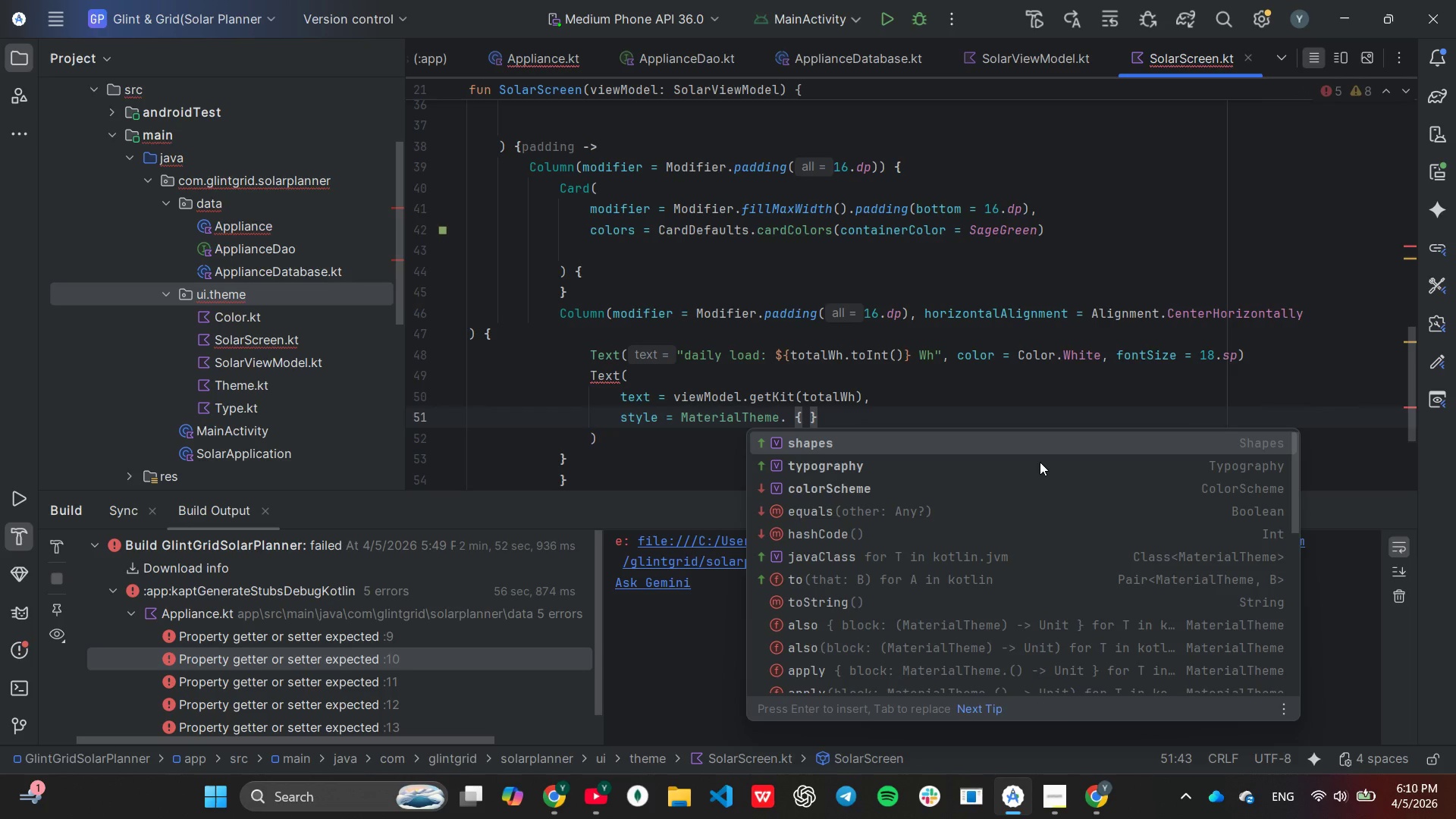 
key(ArrowDown)
 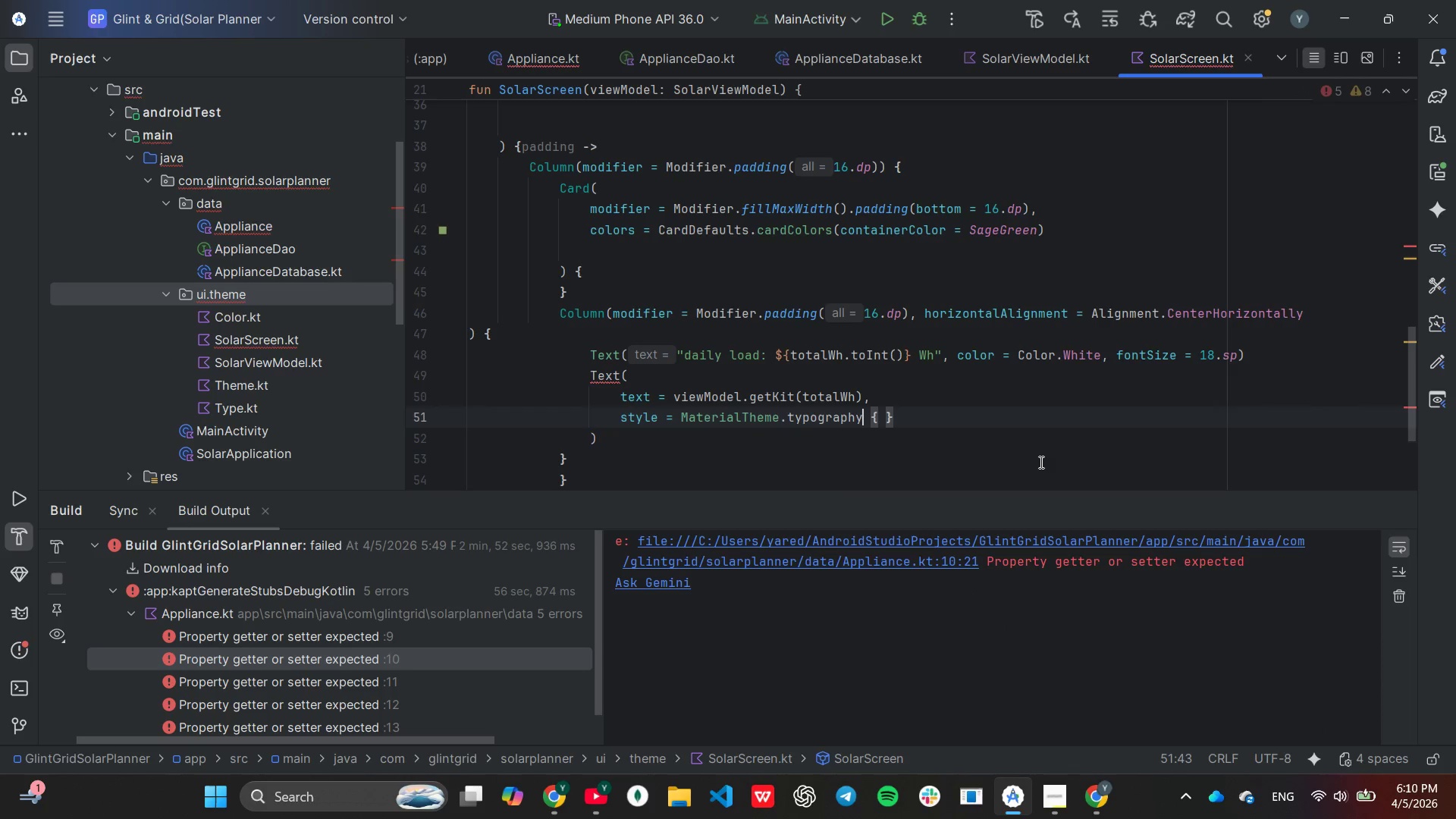 
key(Enter)
 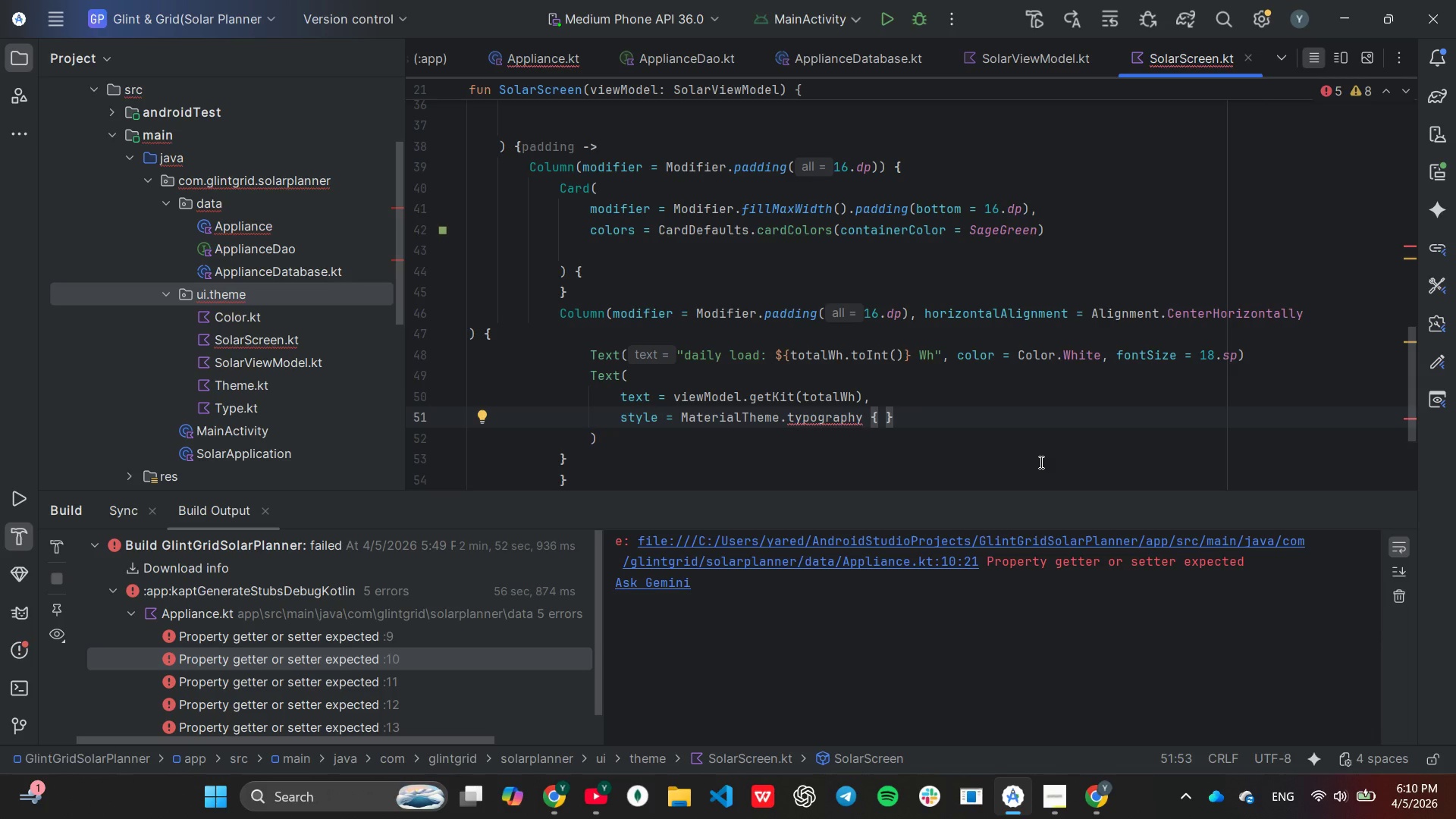 
key(Period)
 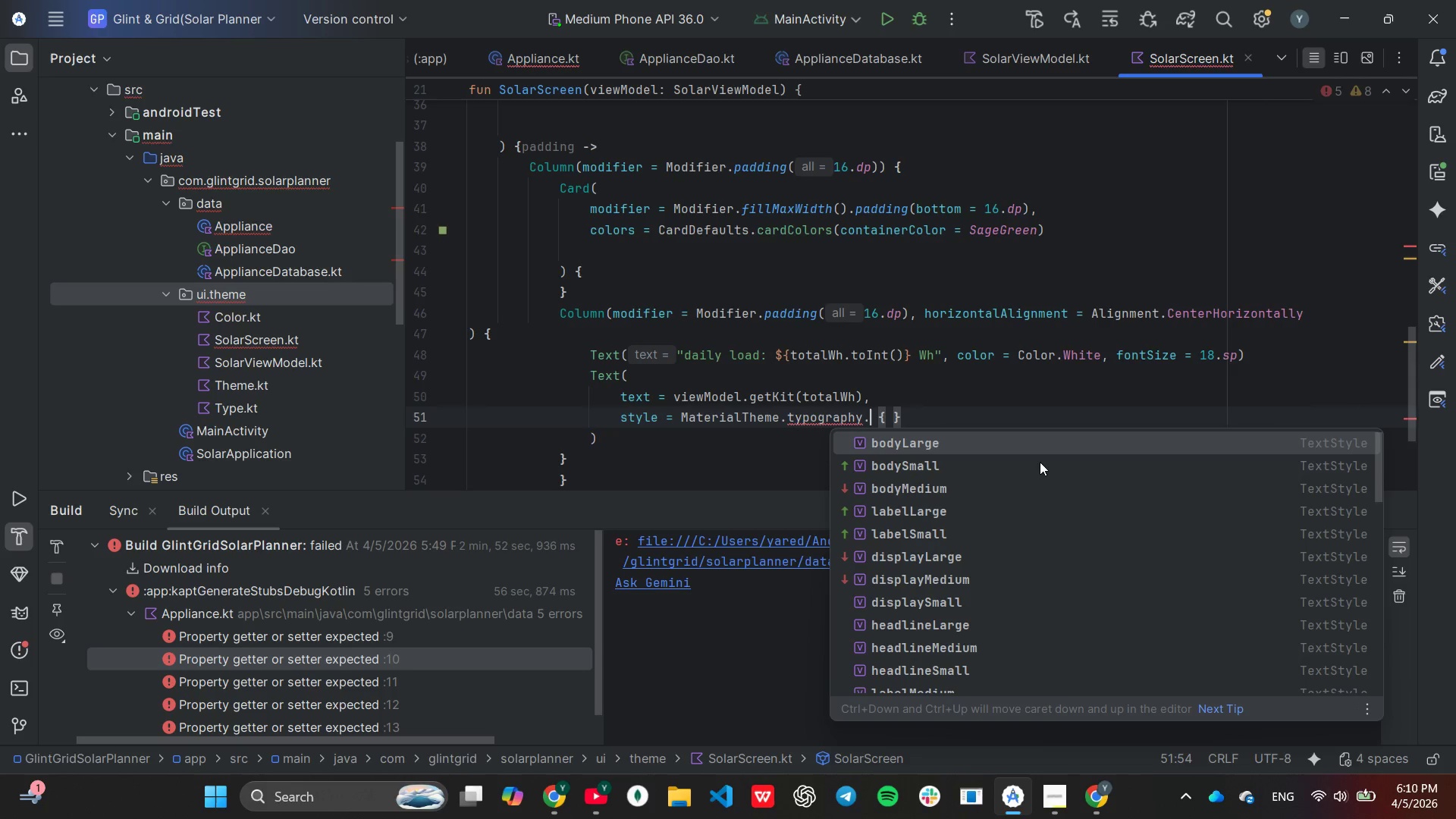 
key(ArrowDown)
 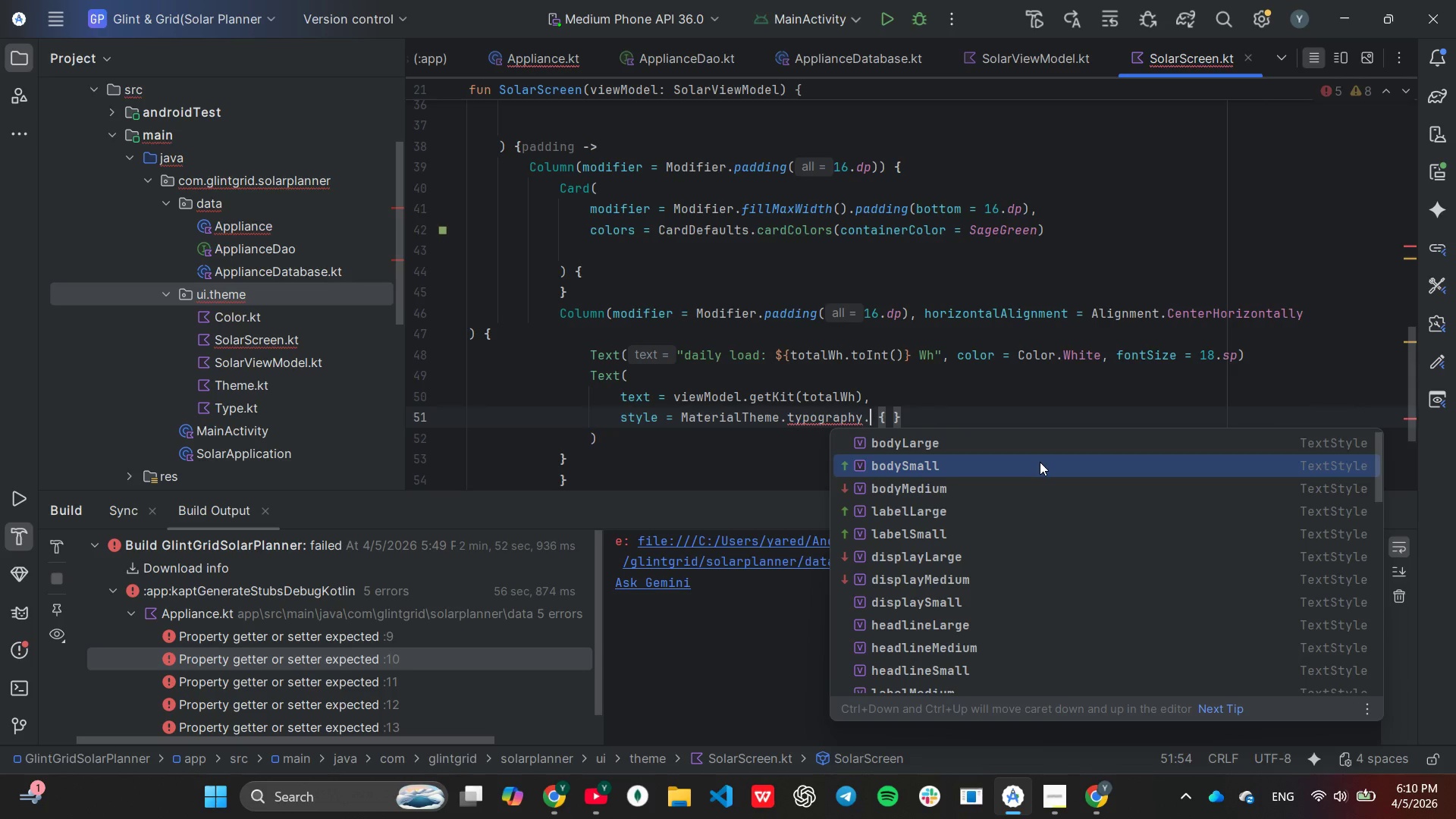 
hold_key(key=ArrowDown, duration=0.88)
 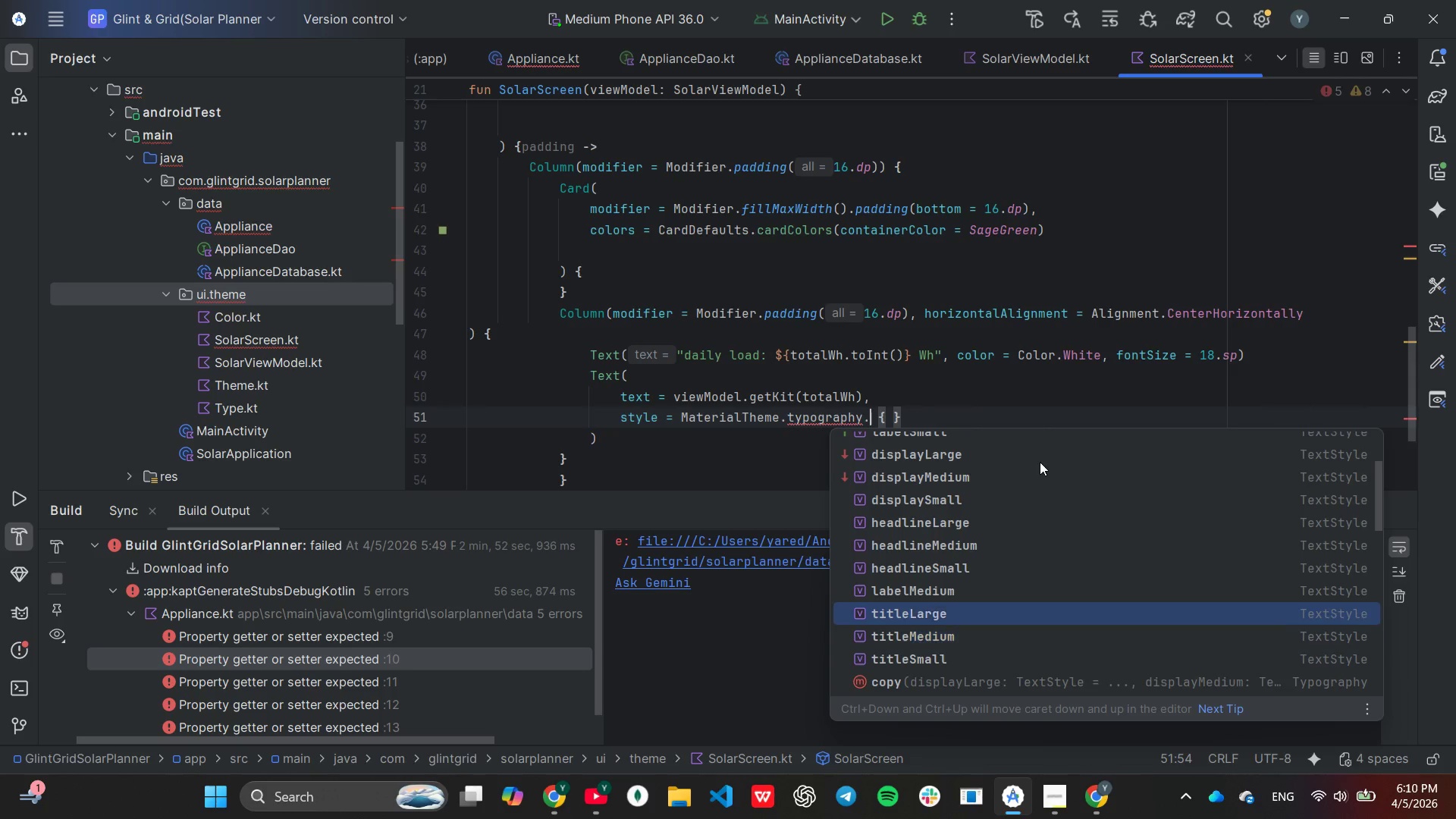 
hold_key(key=ArrowUp, duration=0.59)
 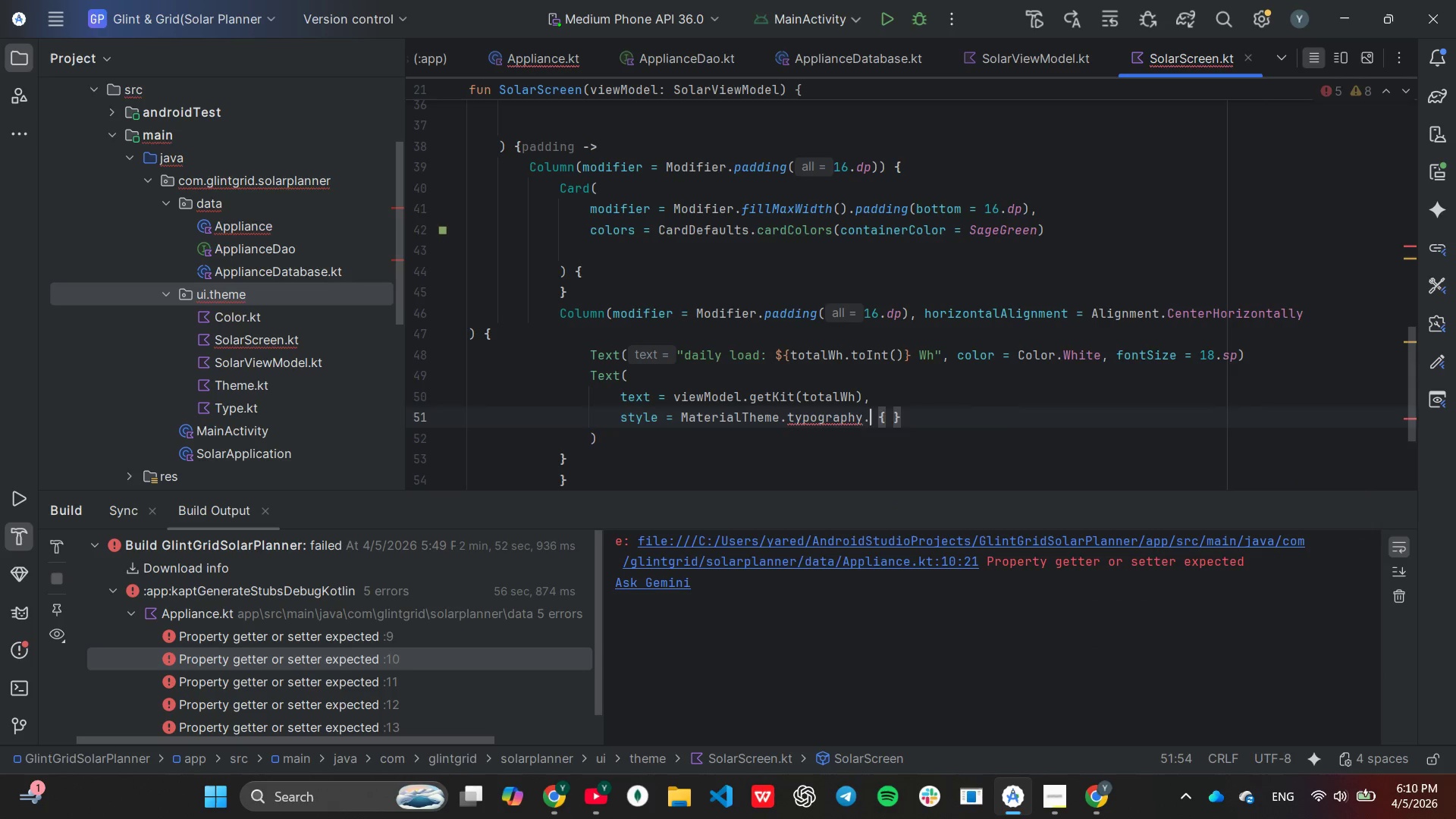 
key(Enter)
 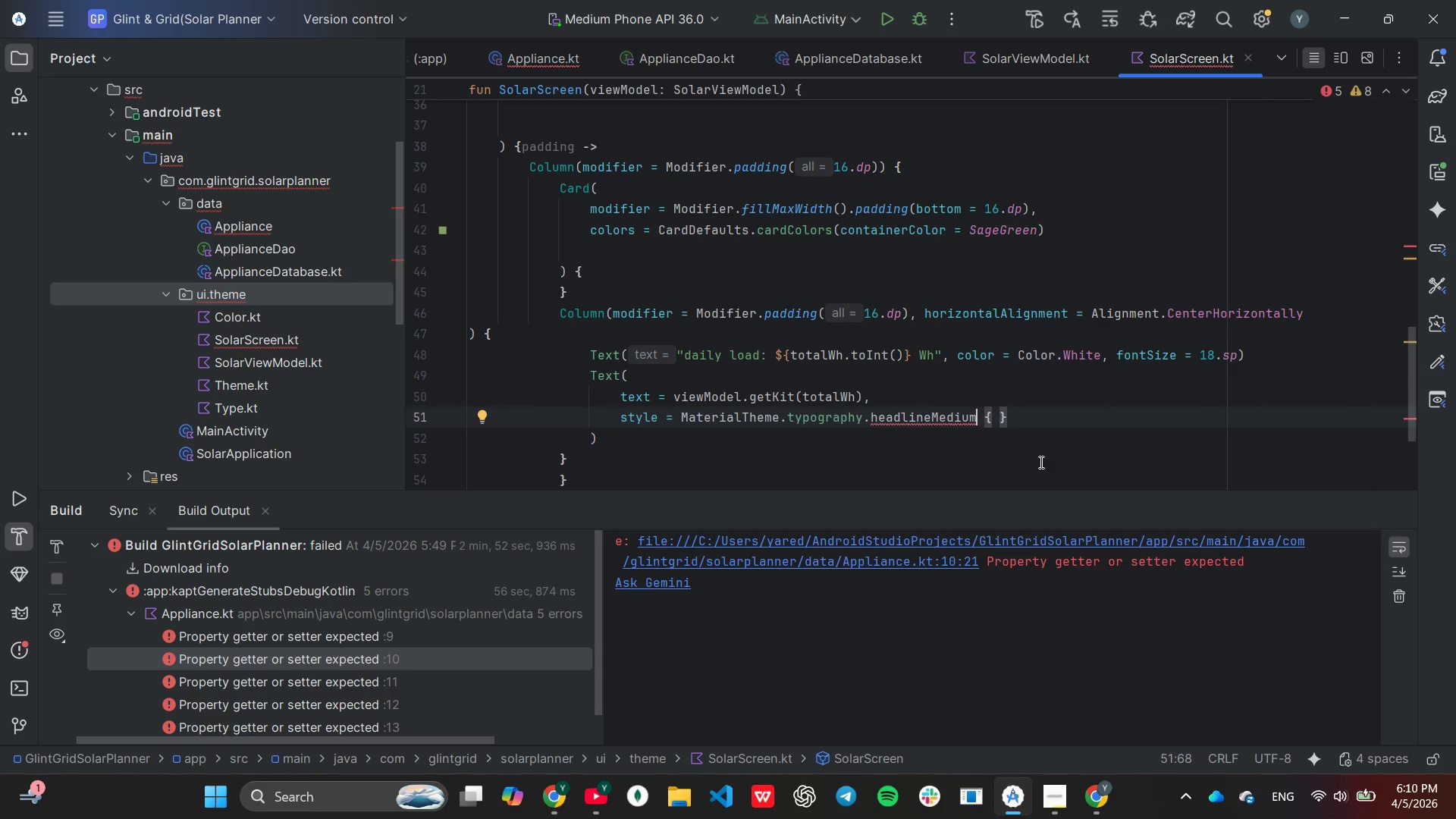 
key(Comma)
 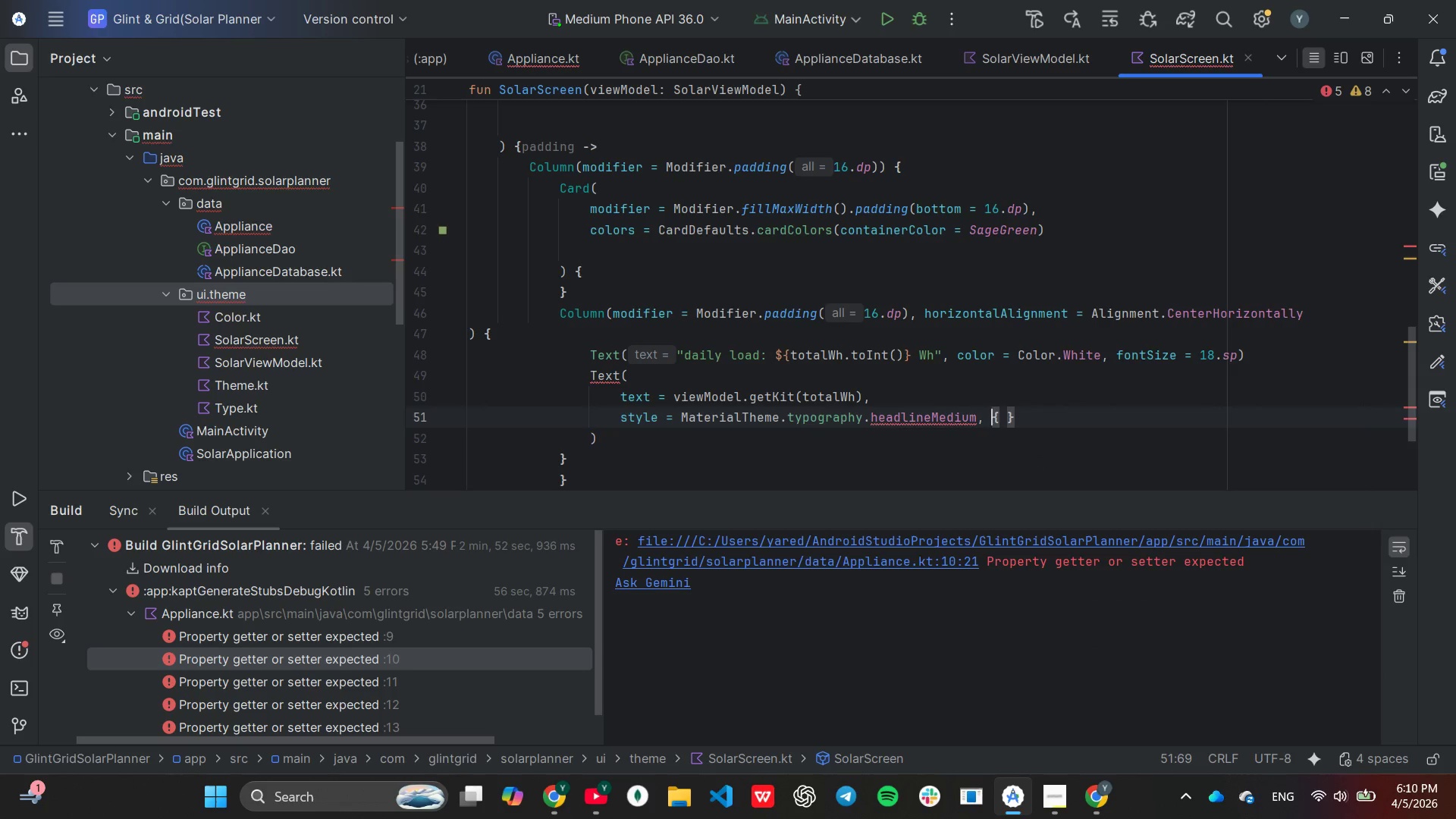 
hold_key(key=ArrowRight, duration=0.56)
 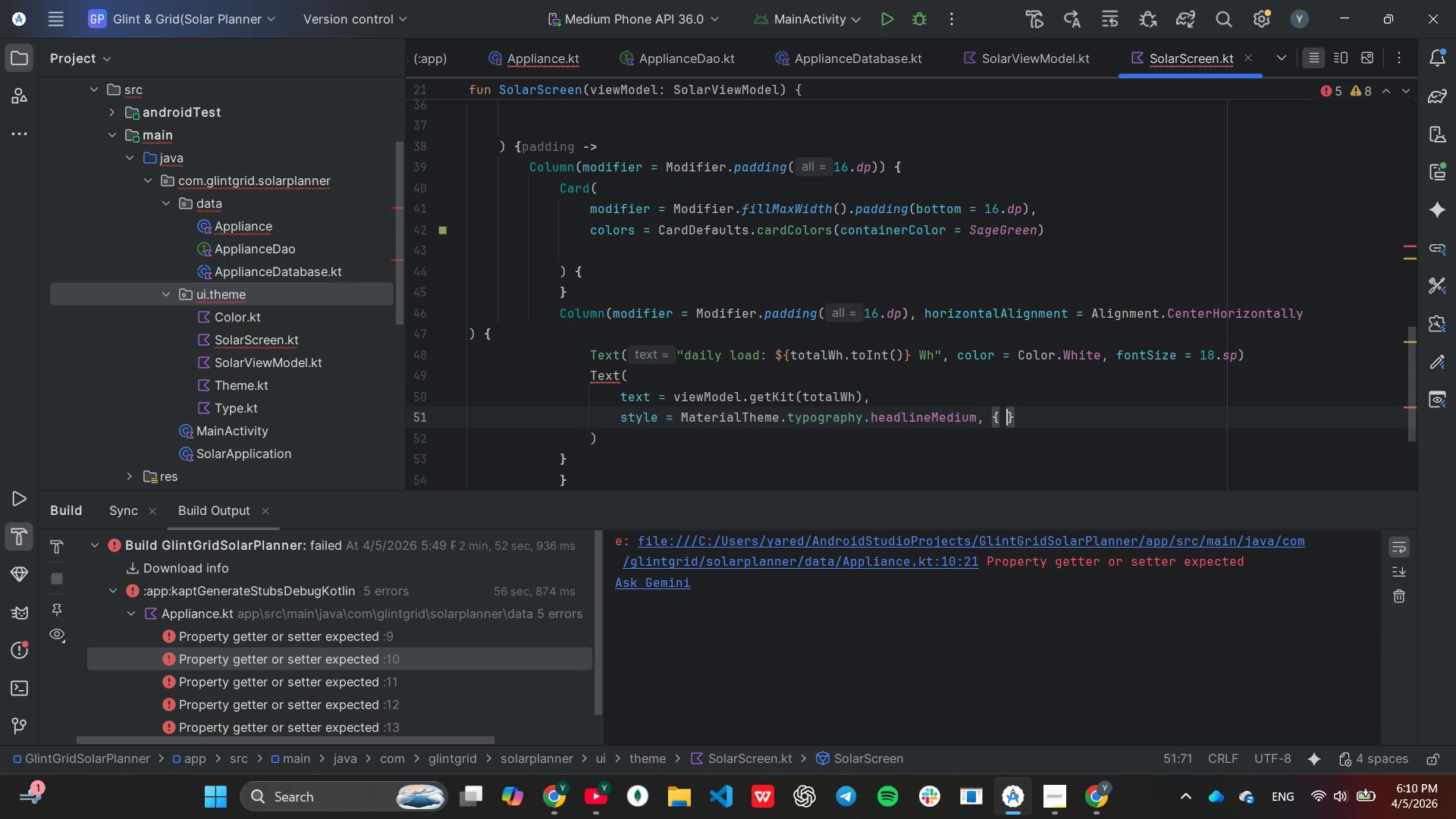 
key(ArrowRight)
 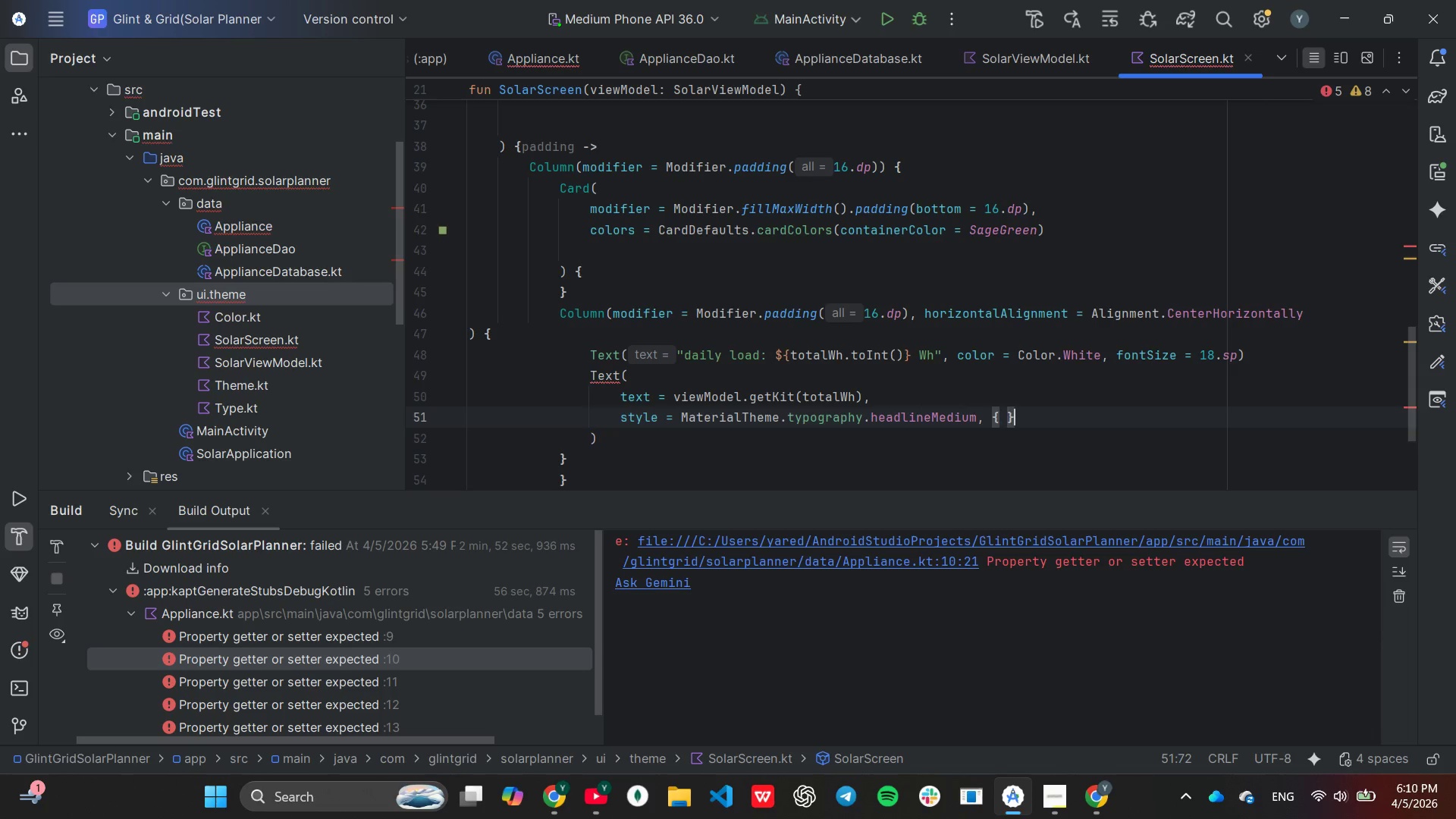 
key(ArrowRight)
 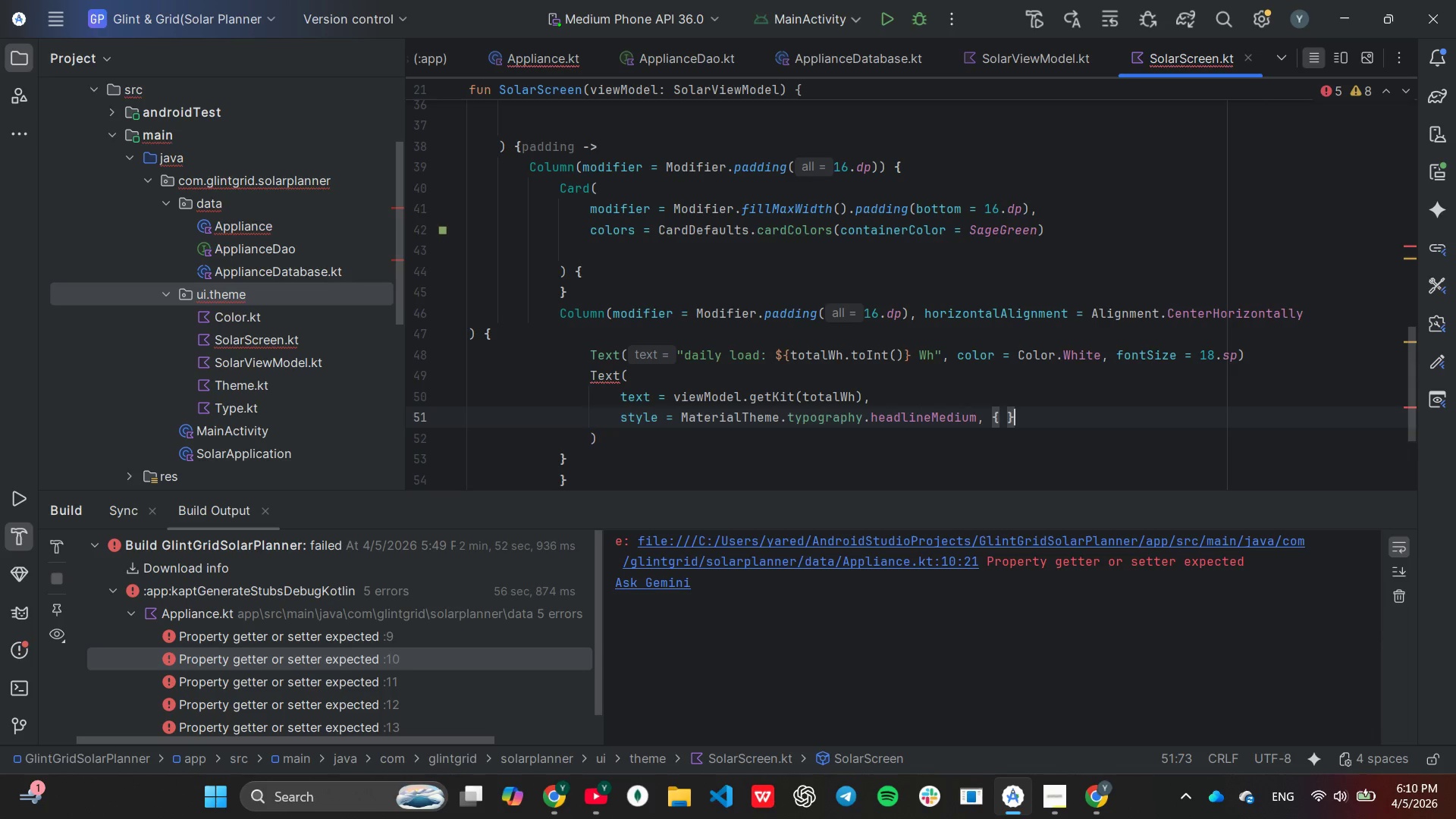 
key(Backspace)
 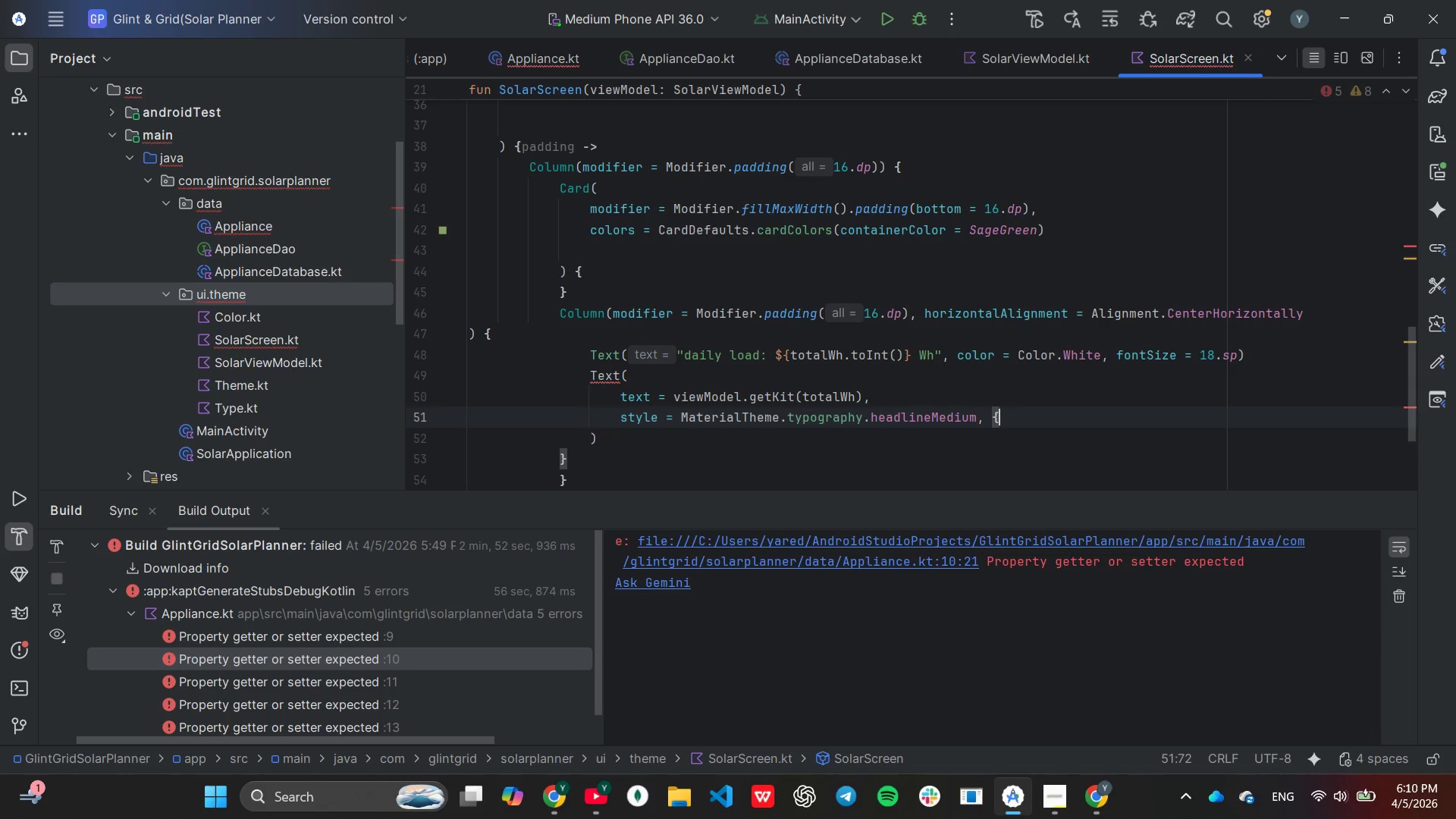 
key(Backspace)
 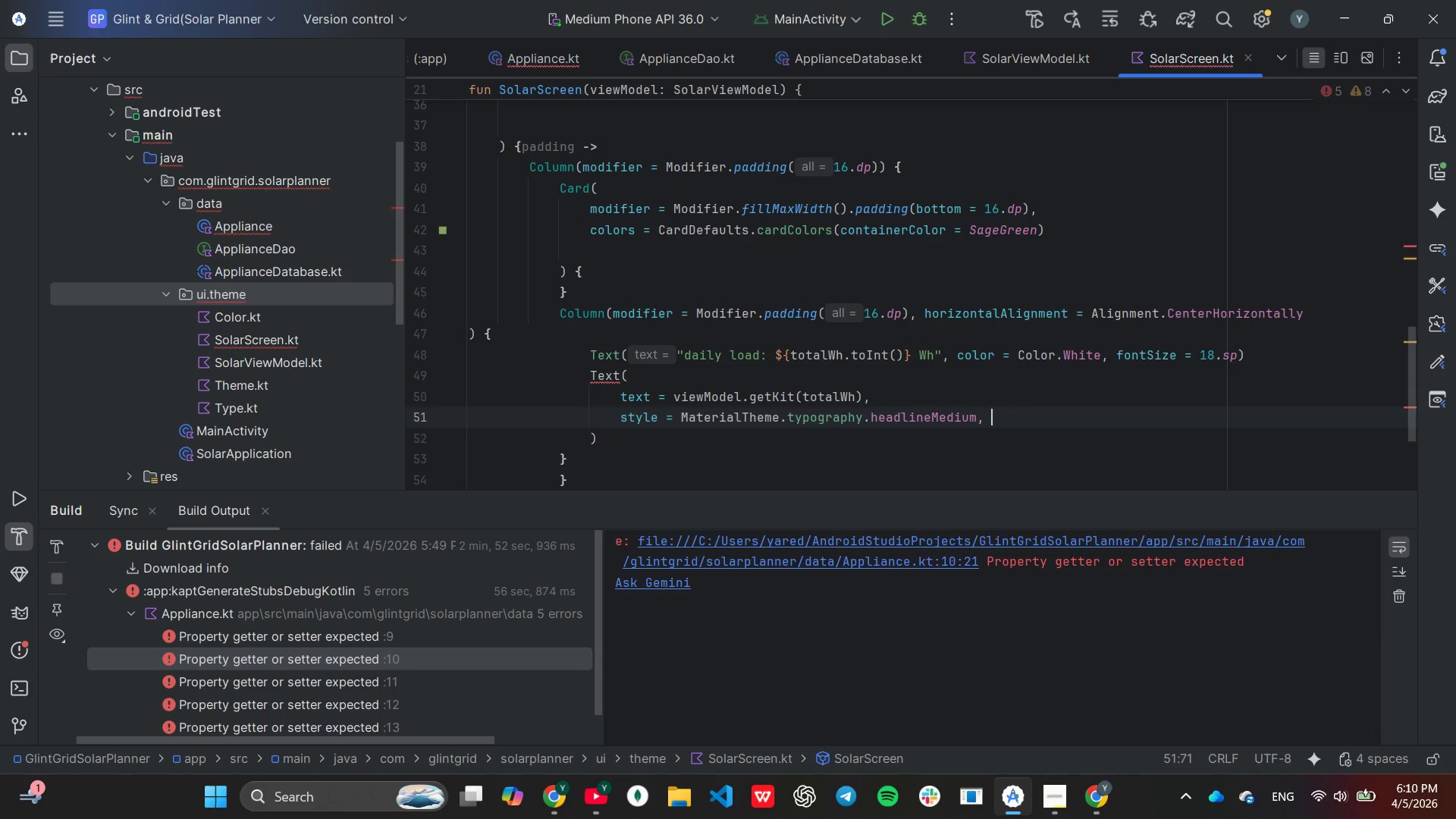 
key(Backspace)
 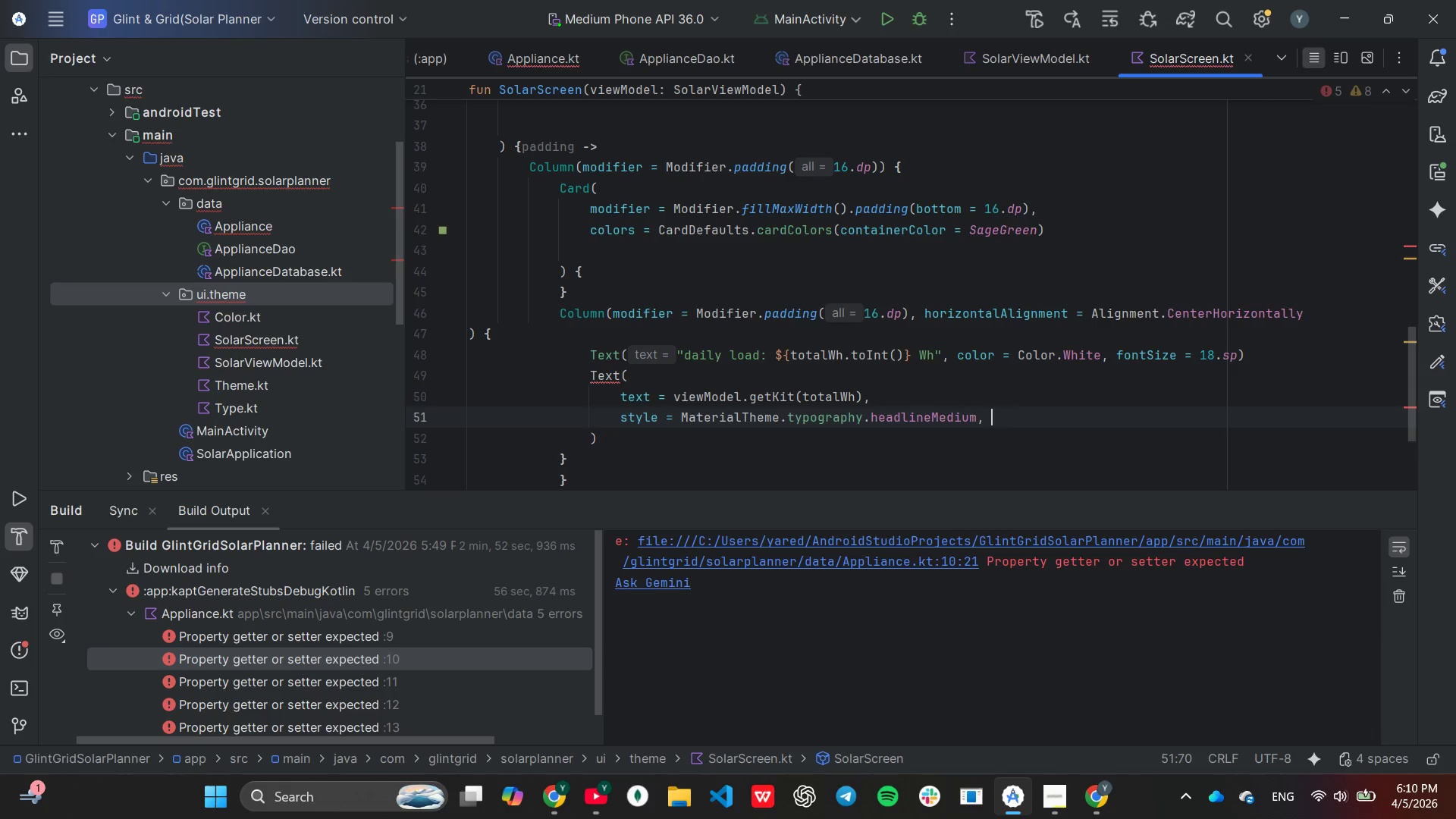 
key(Backspace)
 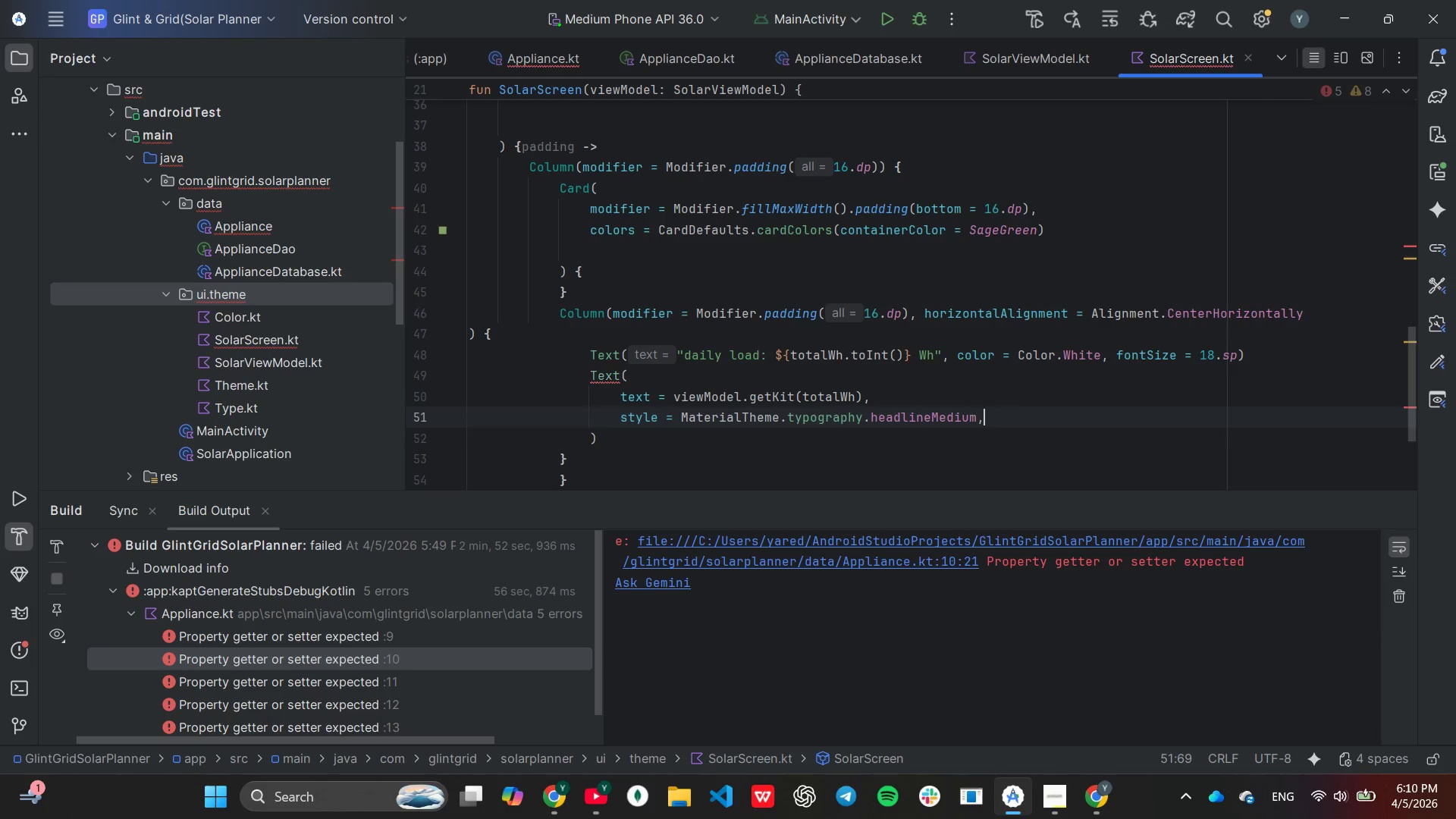 
key(Enter)
 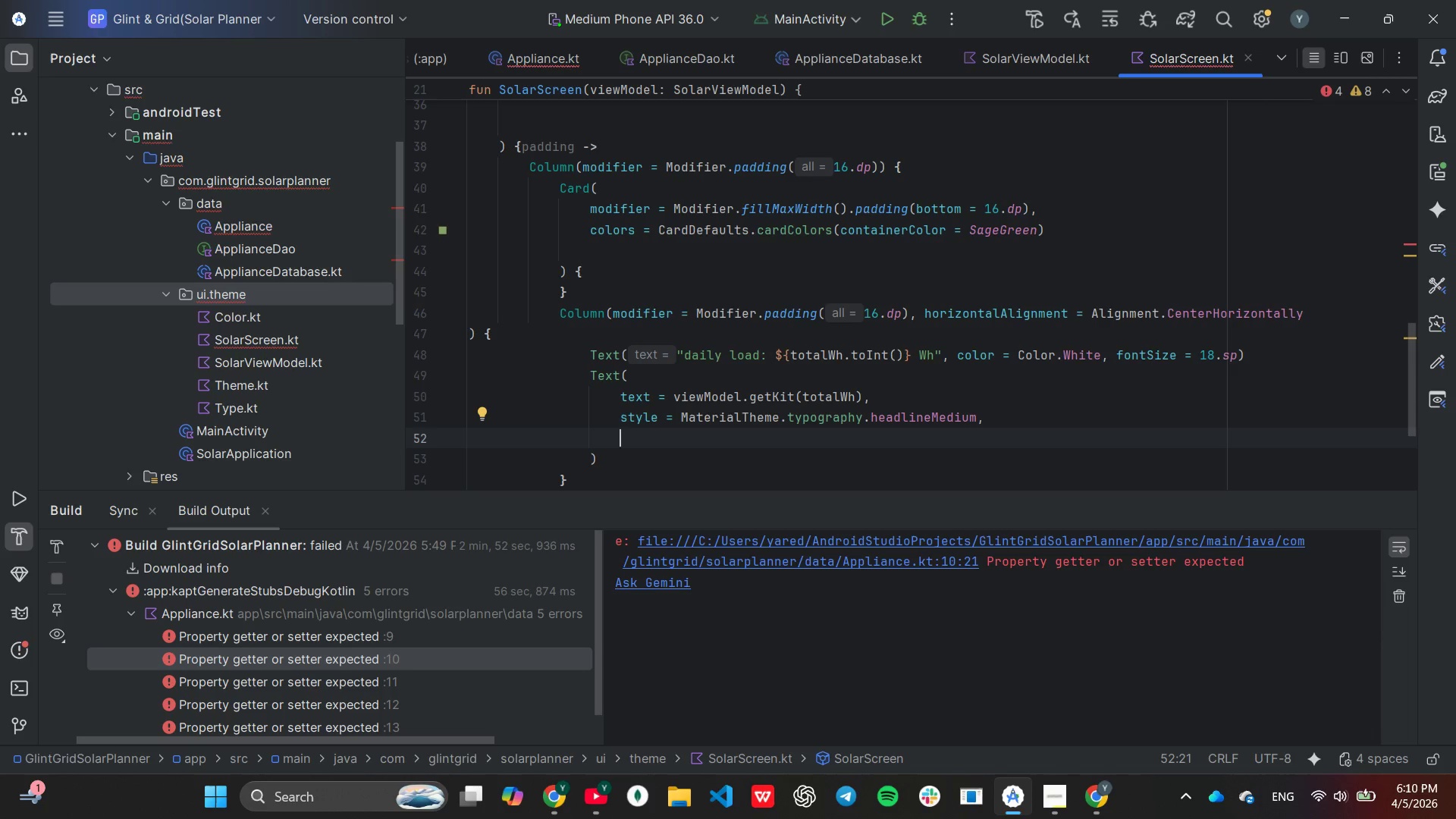 
type(color)
 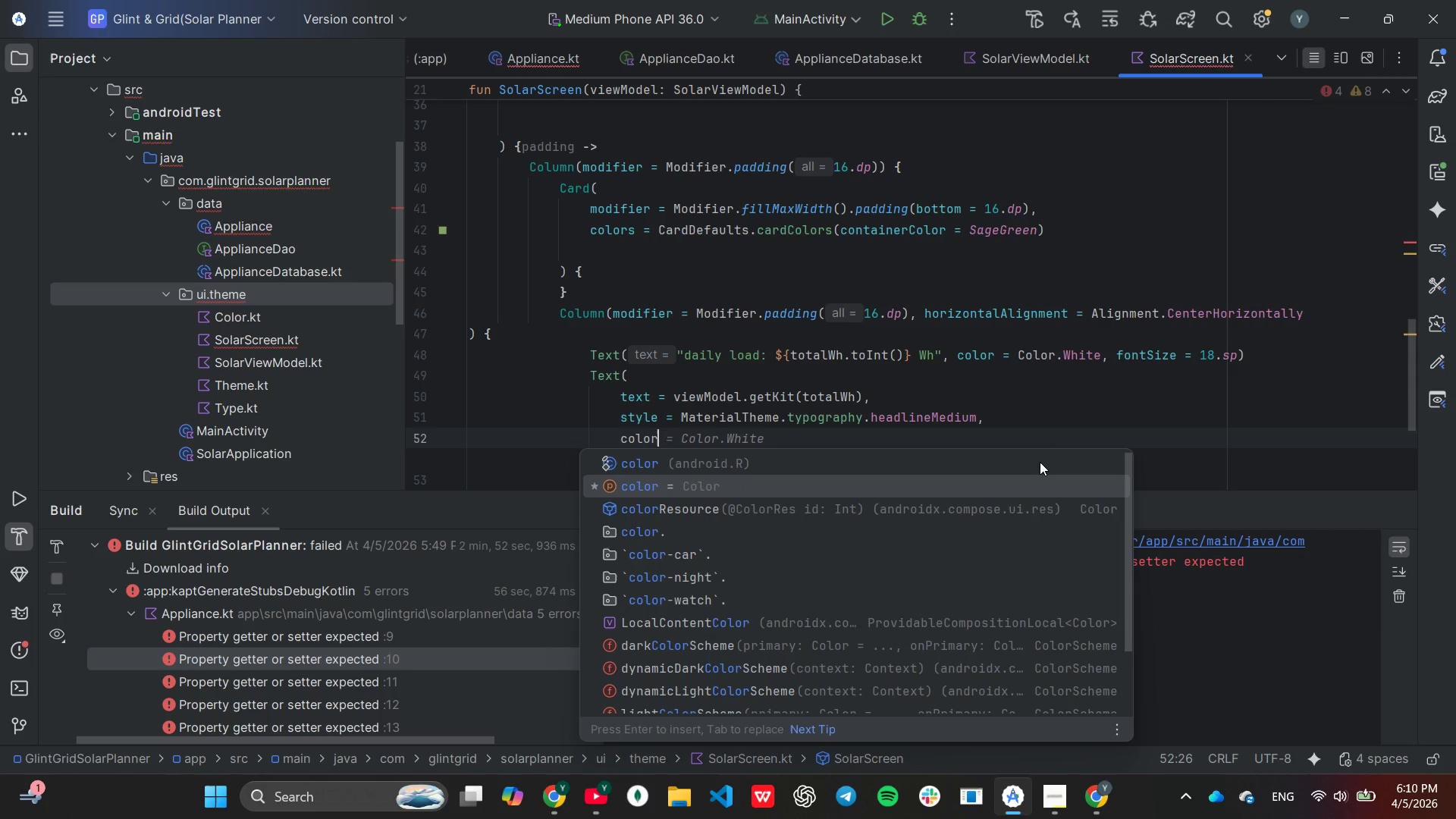 
key(Tab)
 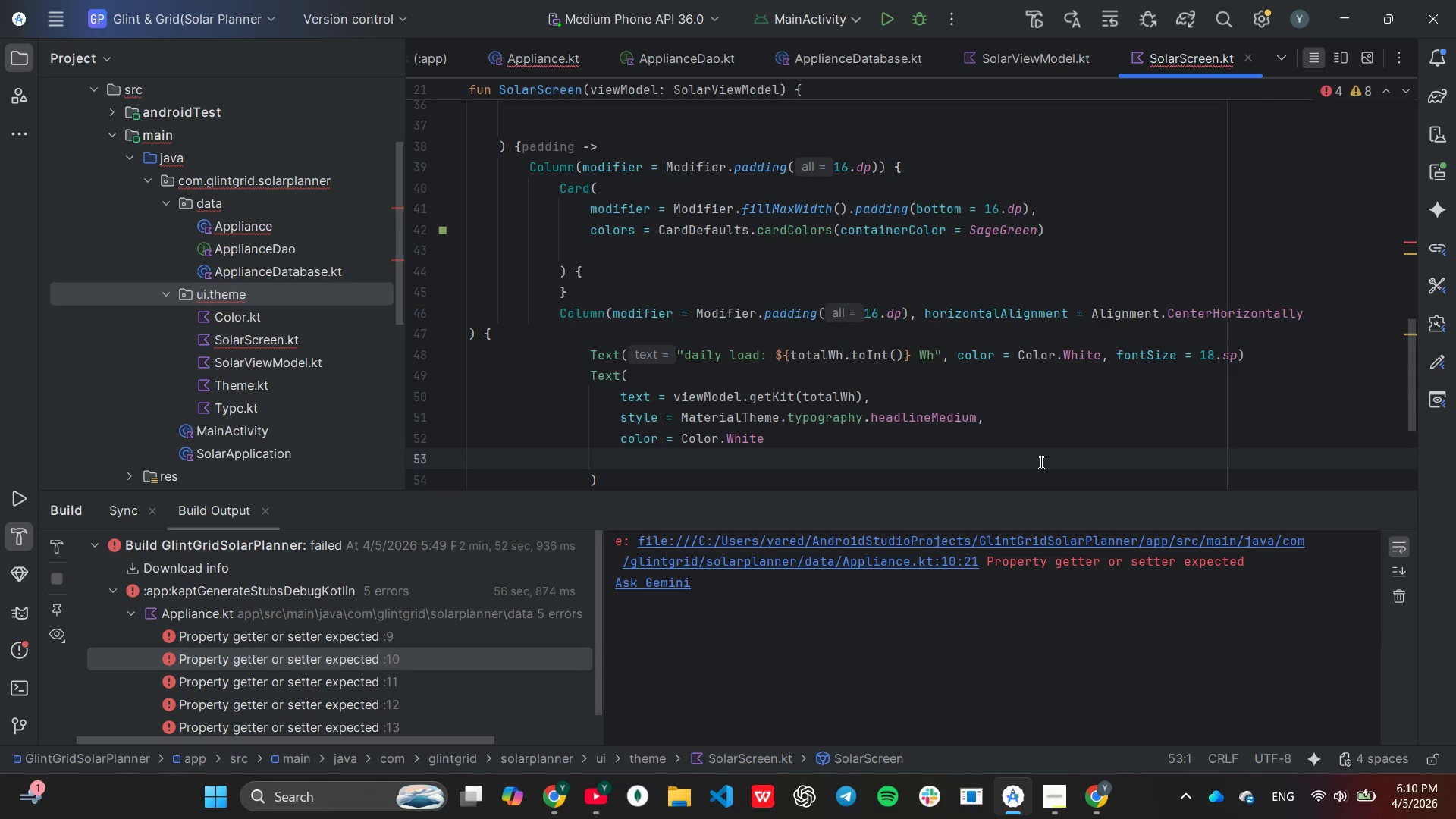 
key(Backspace)
 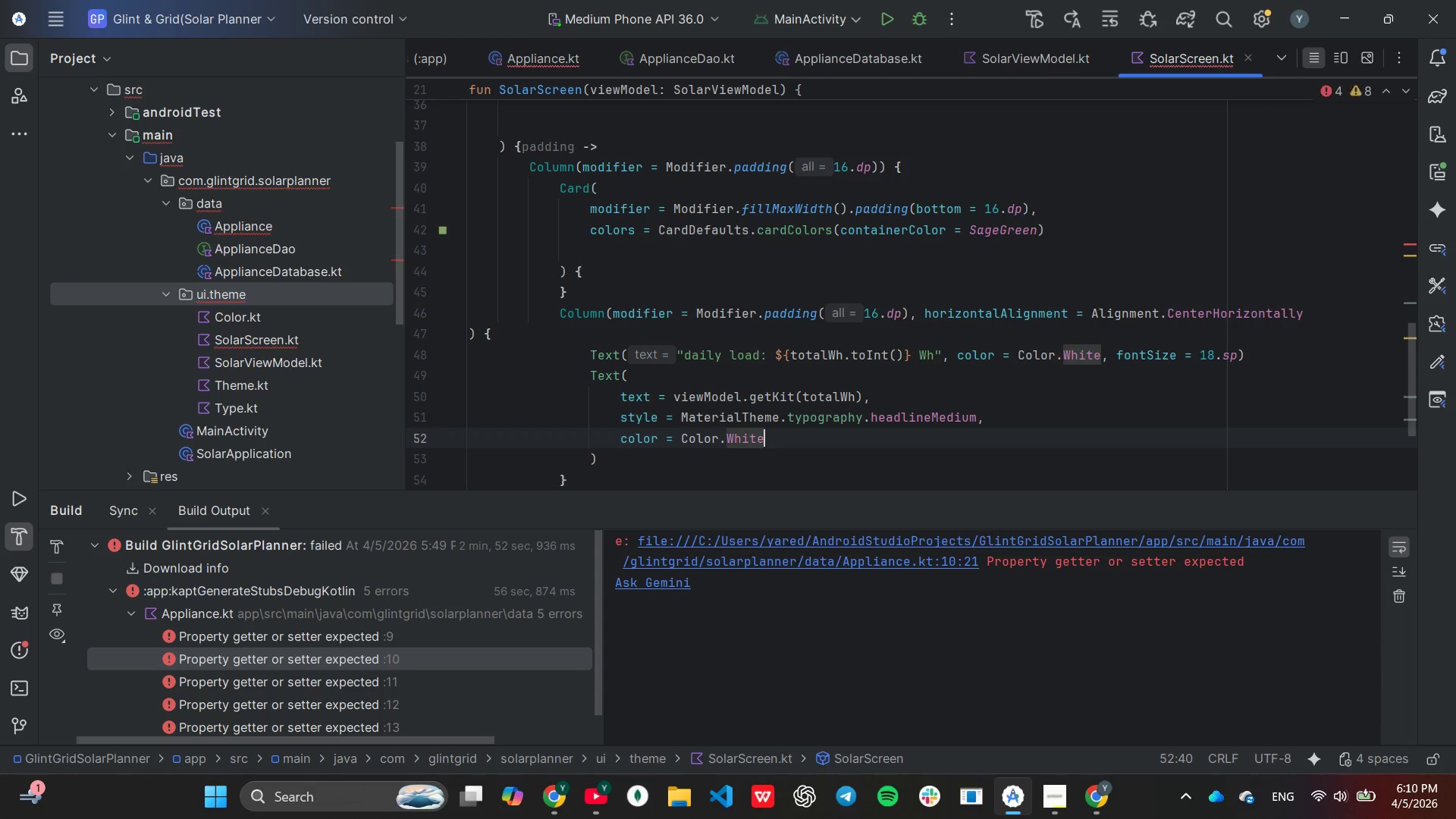 
key(Comma)
 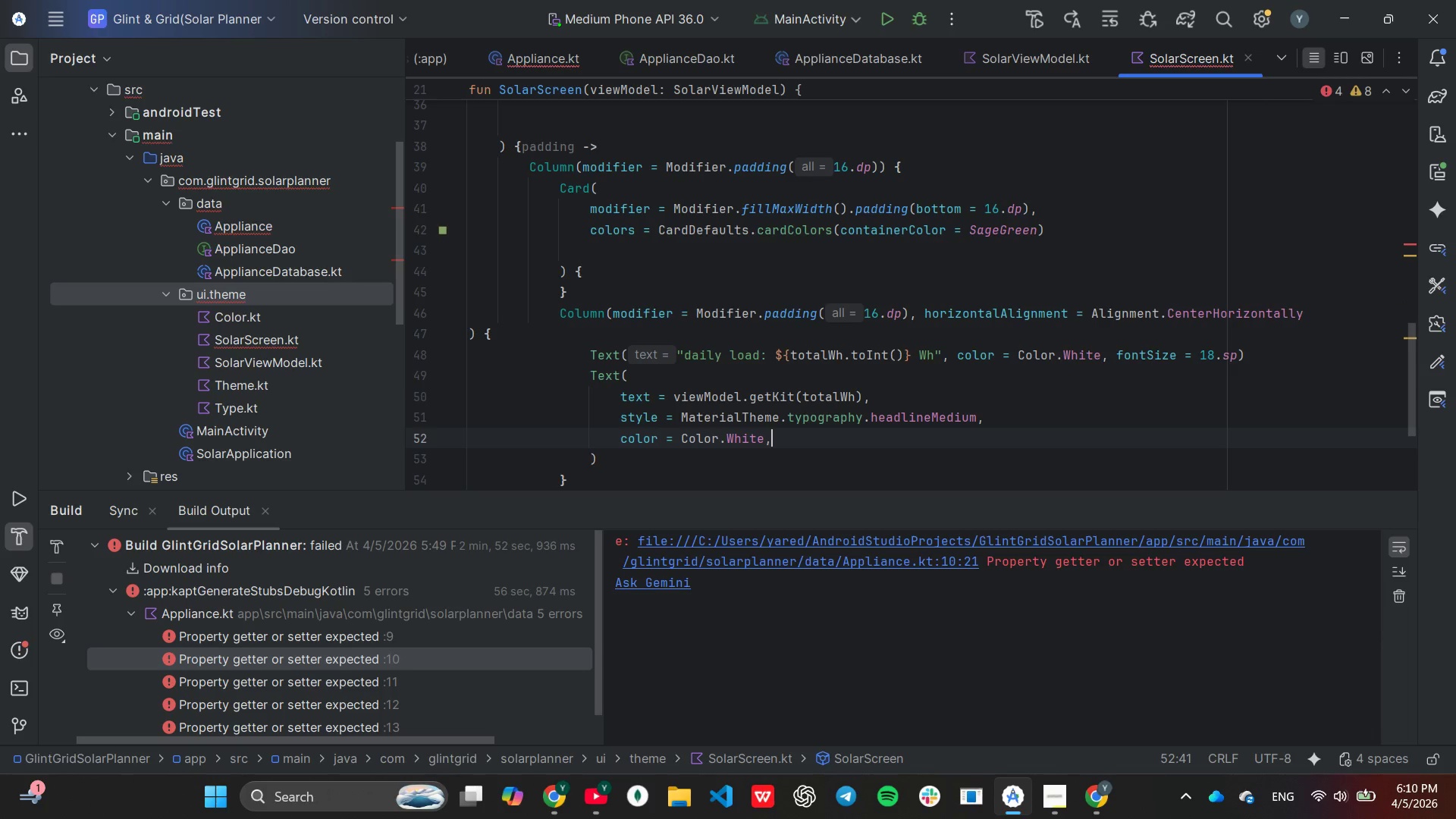 
key(Enter)
 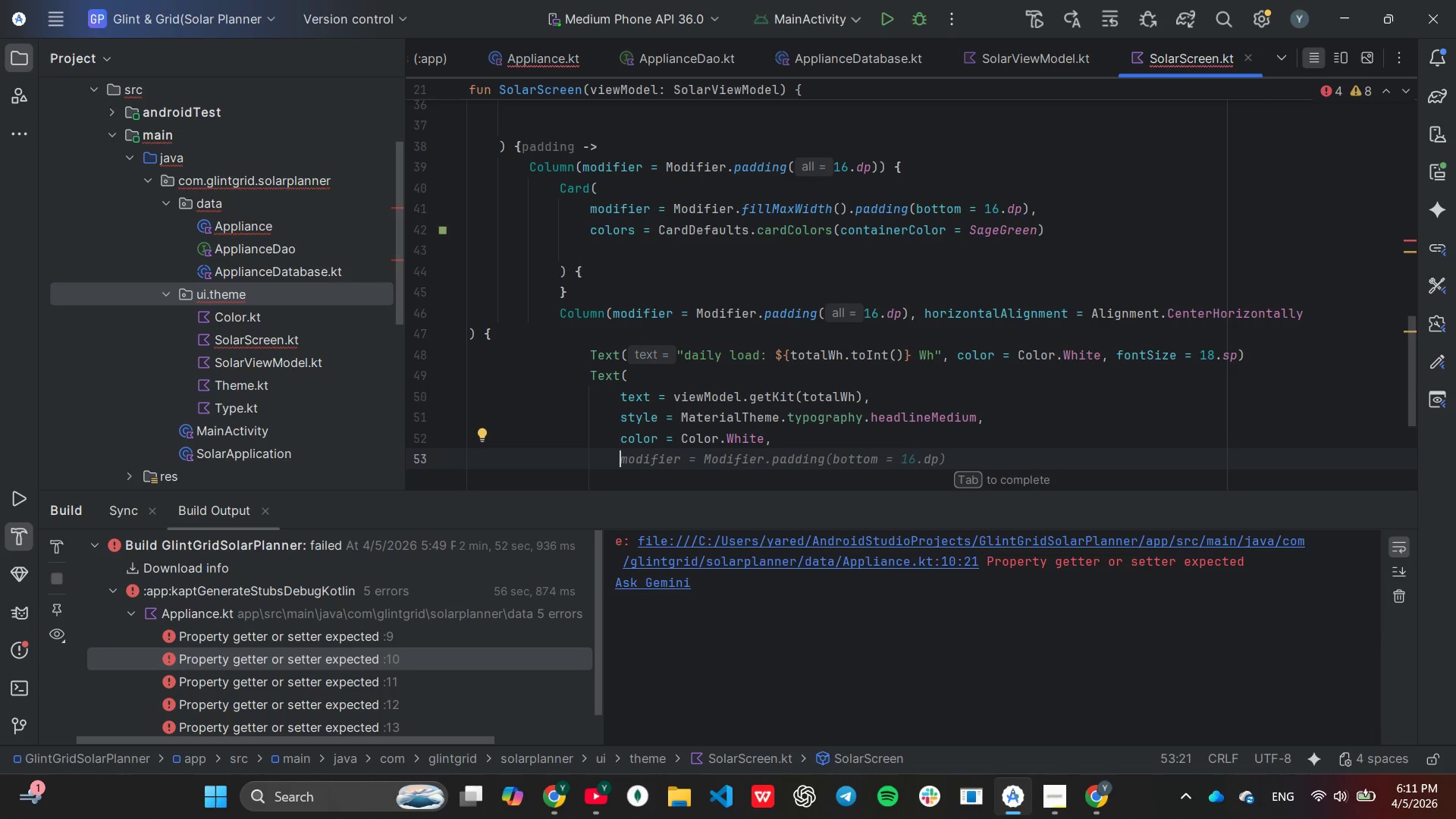 
type(font)
 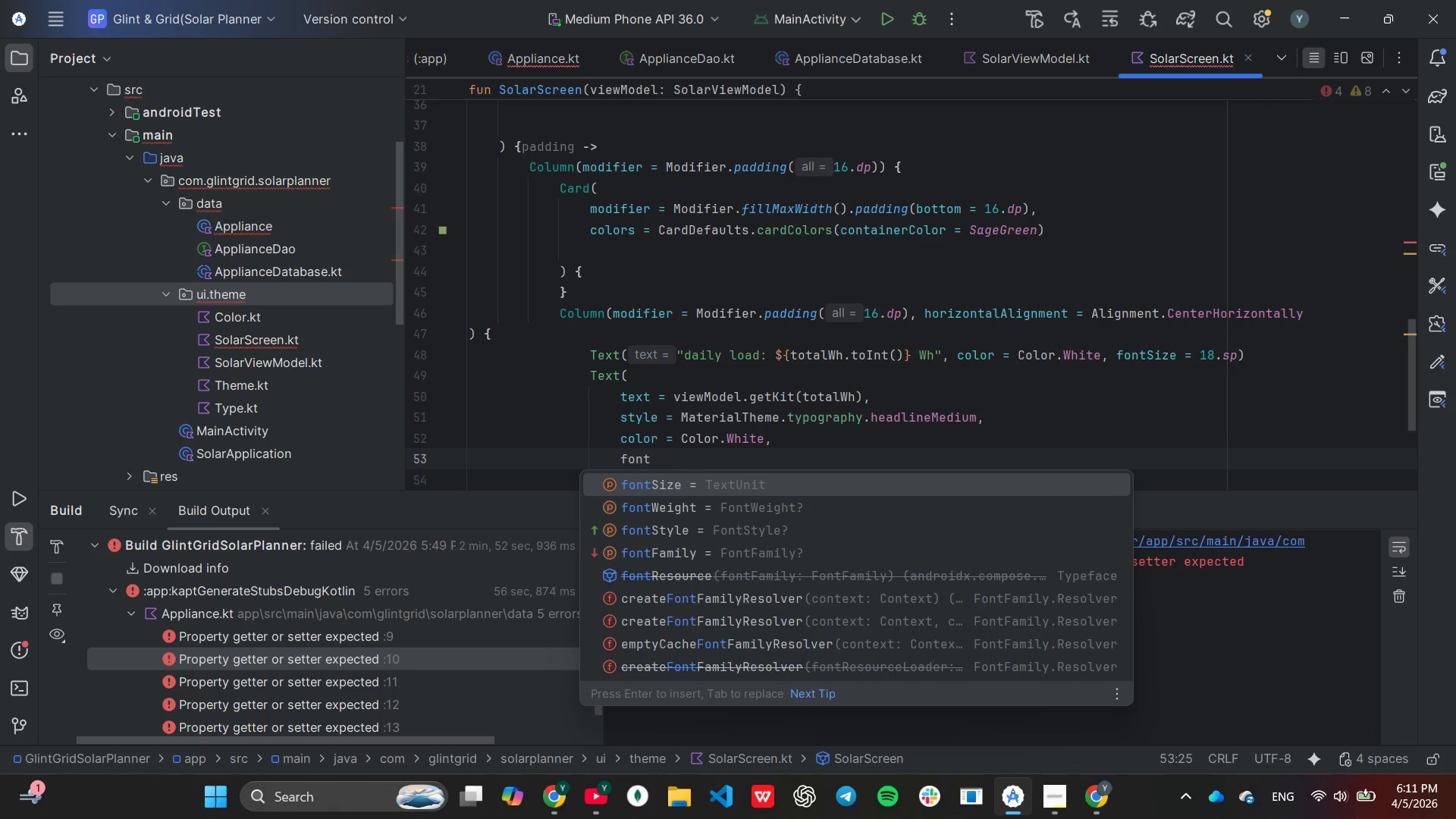 
key(ArrowDown)
 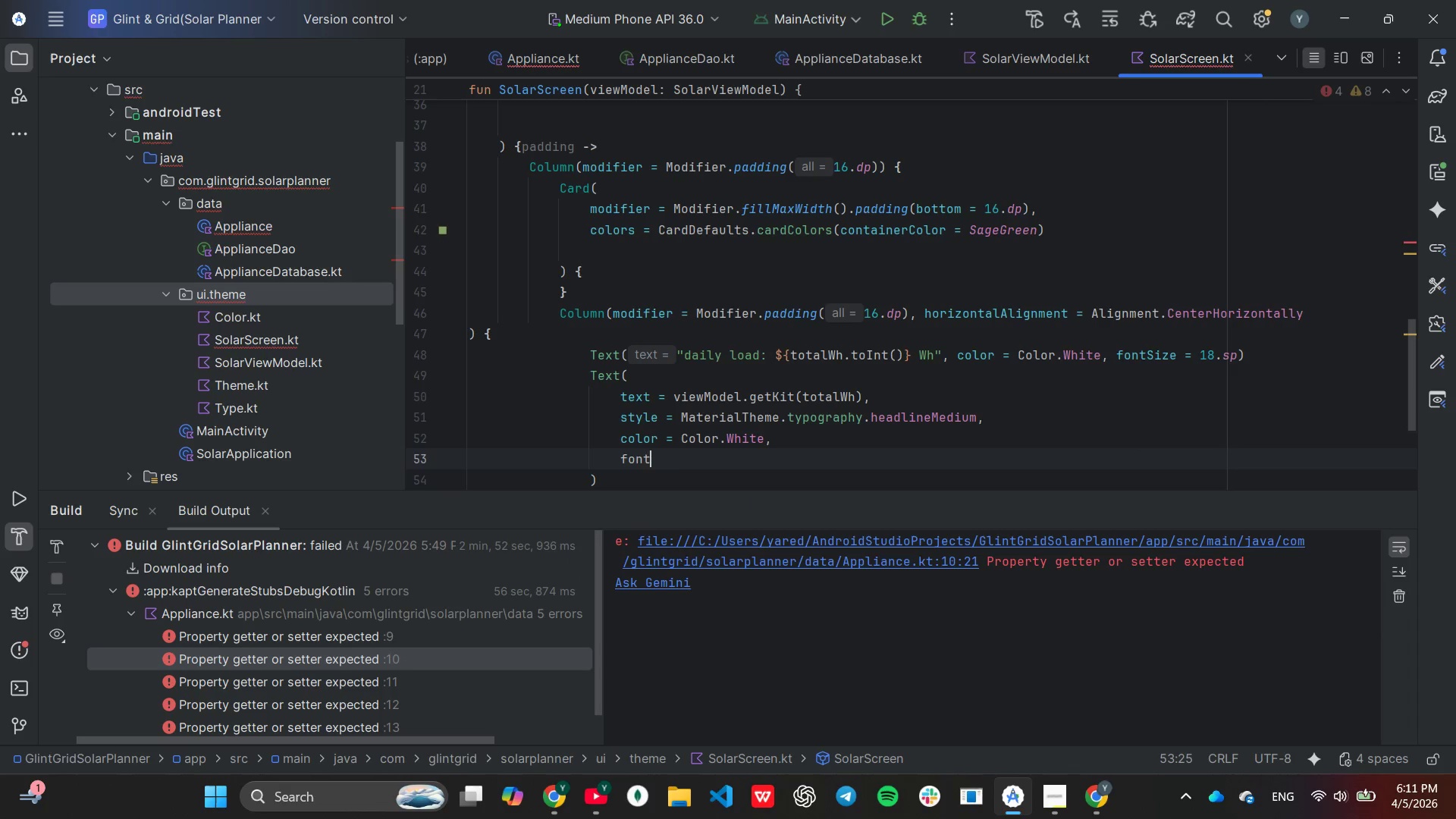 
key(Enter)
 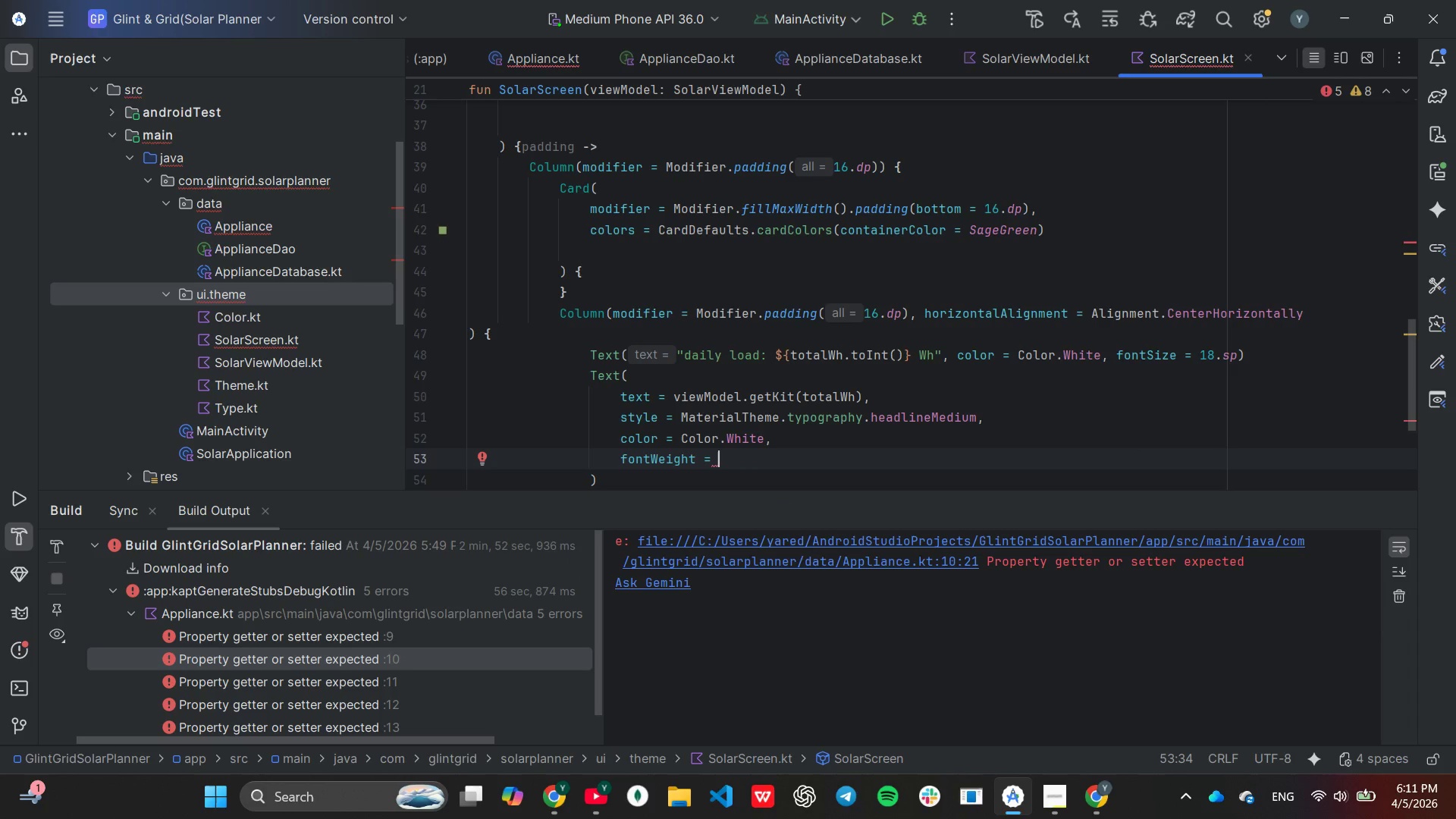 
type(Fon)
 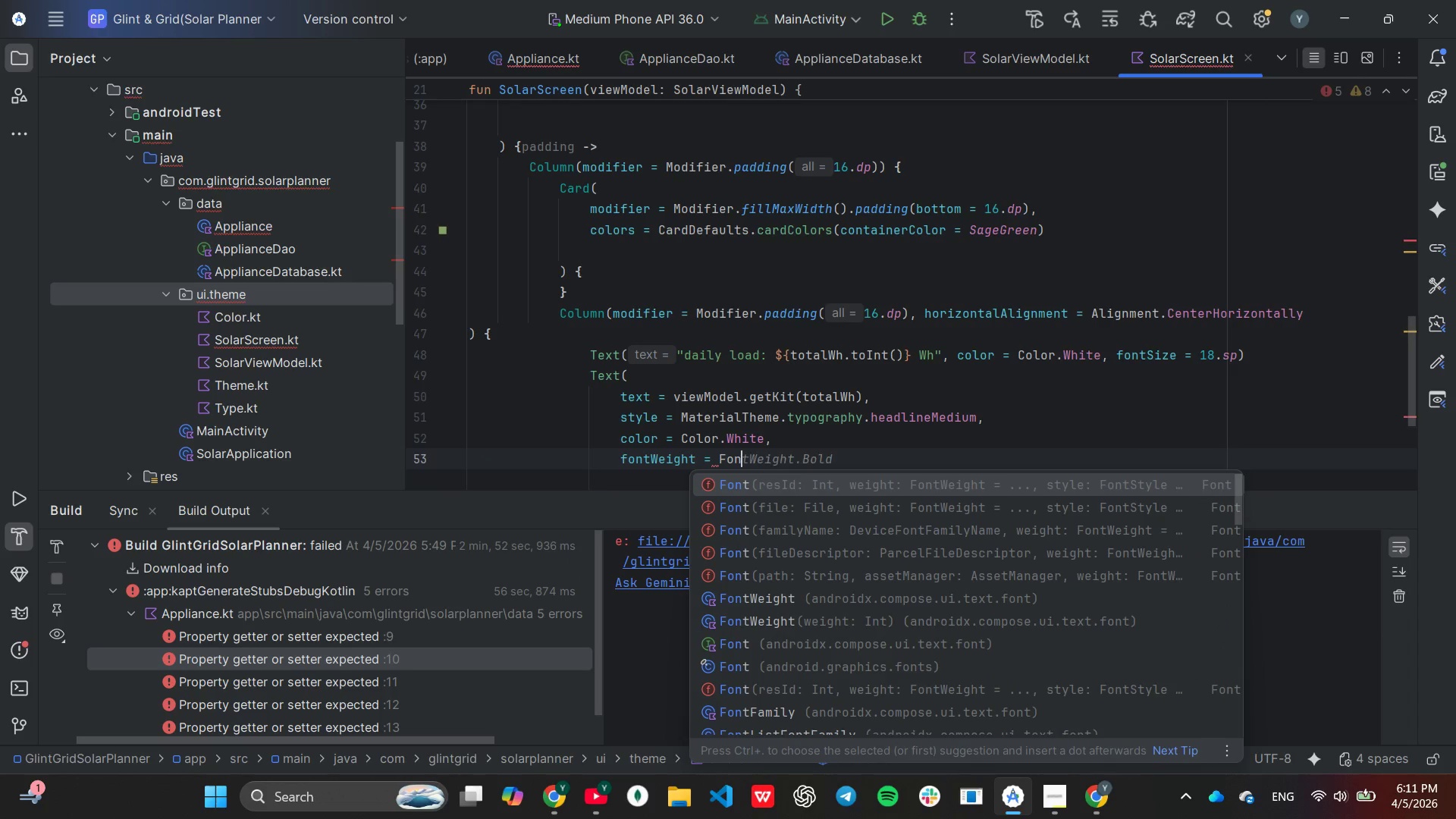 
hold_key(key=ArrowDown, duration=0.62)
 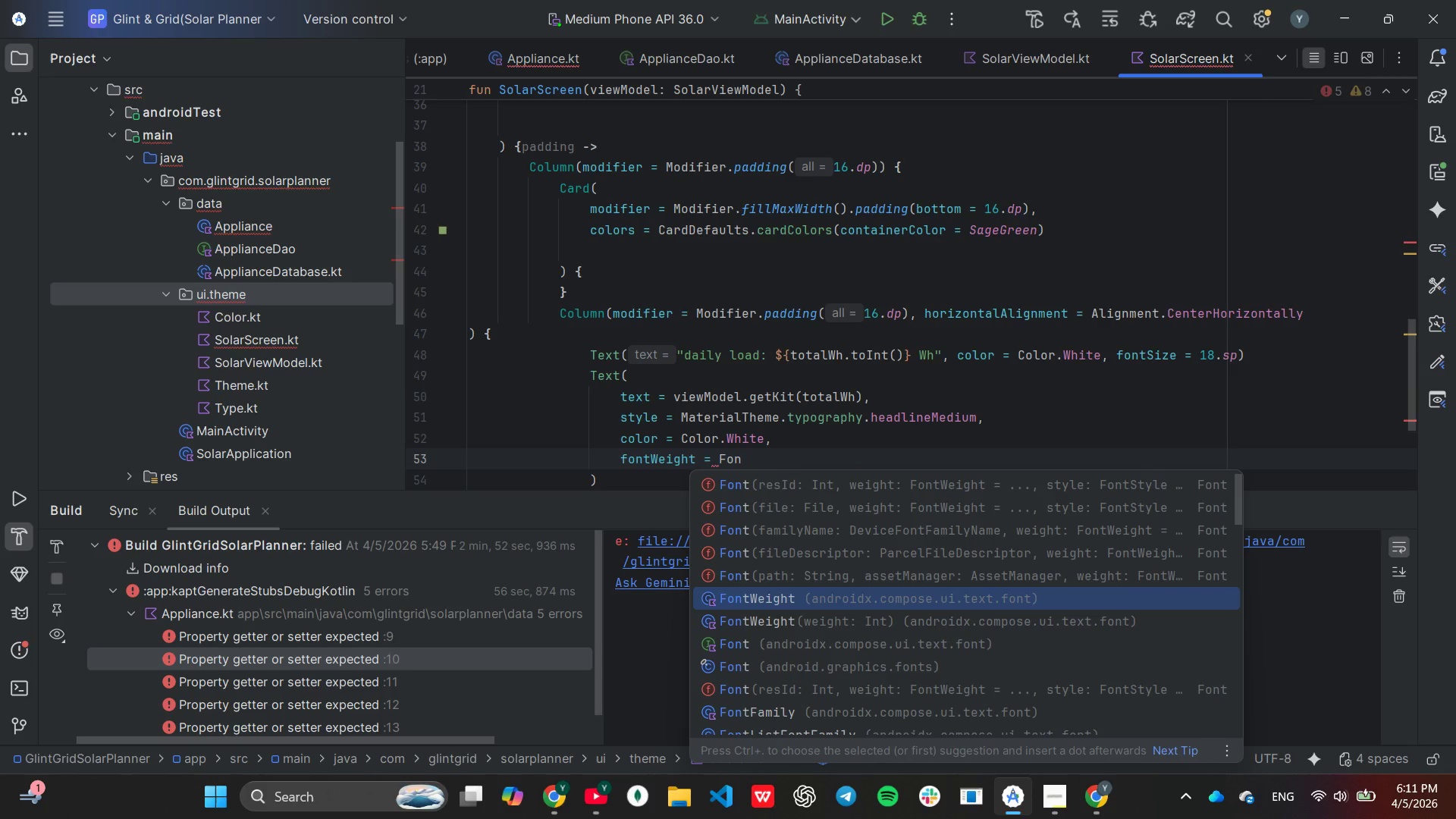 
key(ArrowDown)
 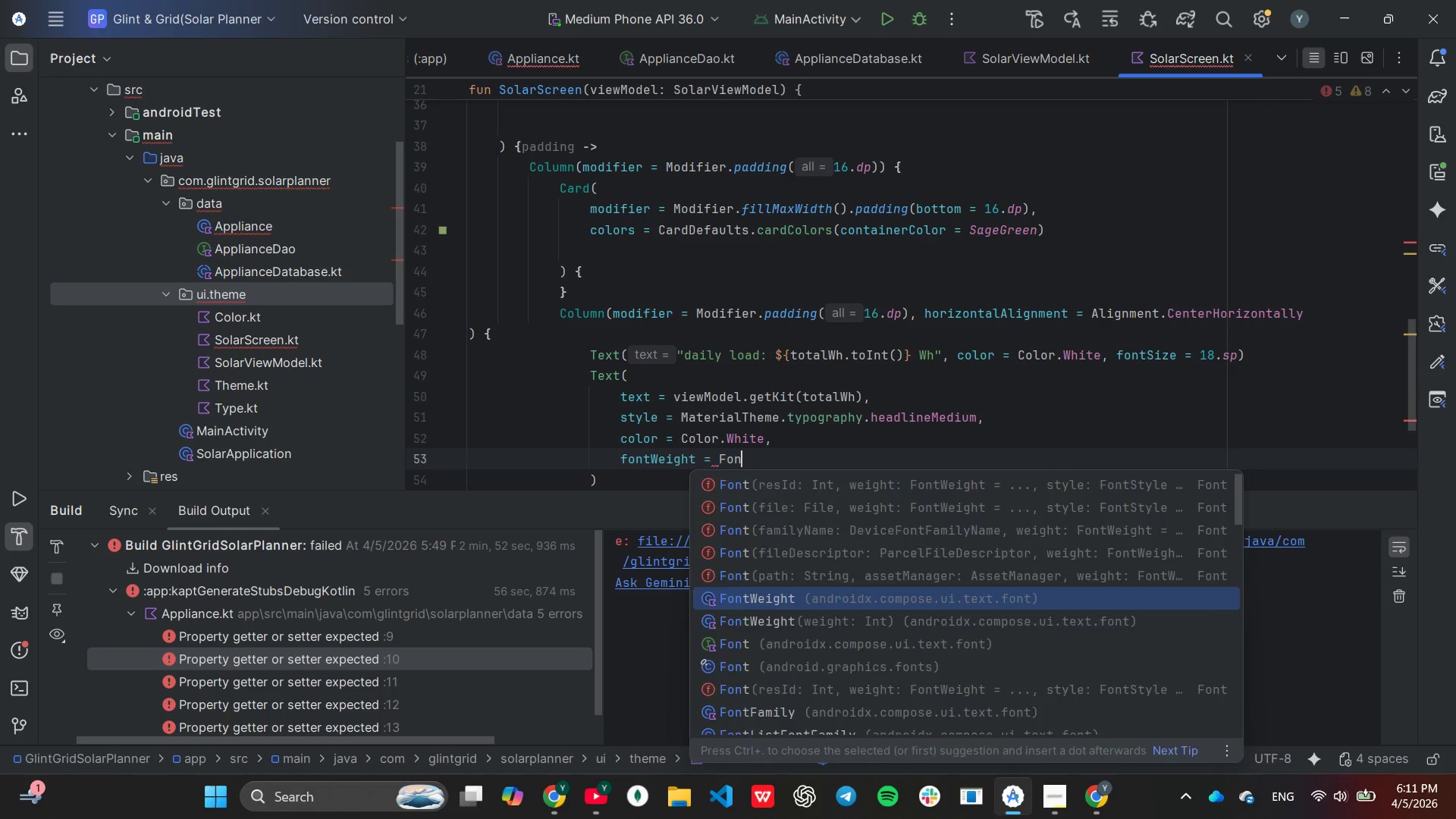 
key(Enter)
 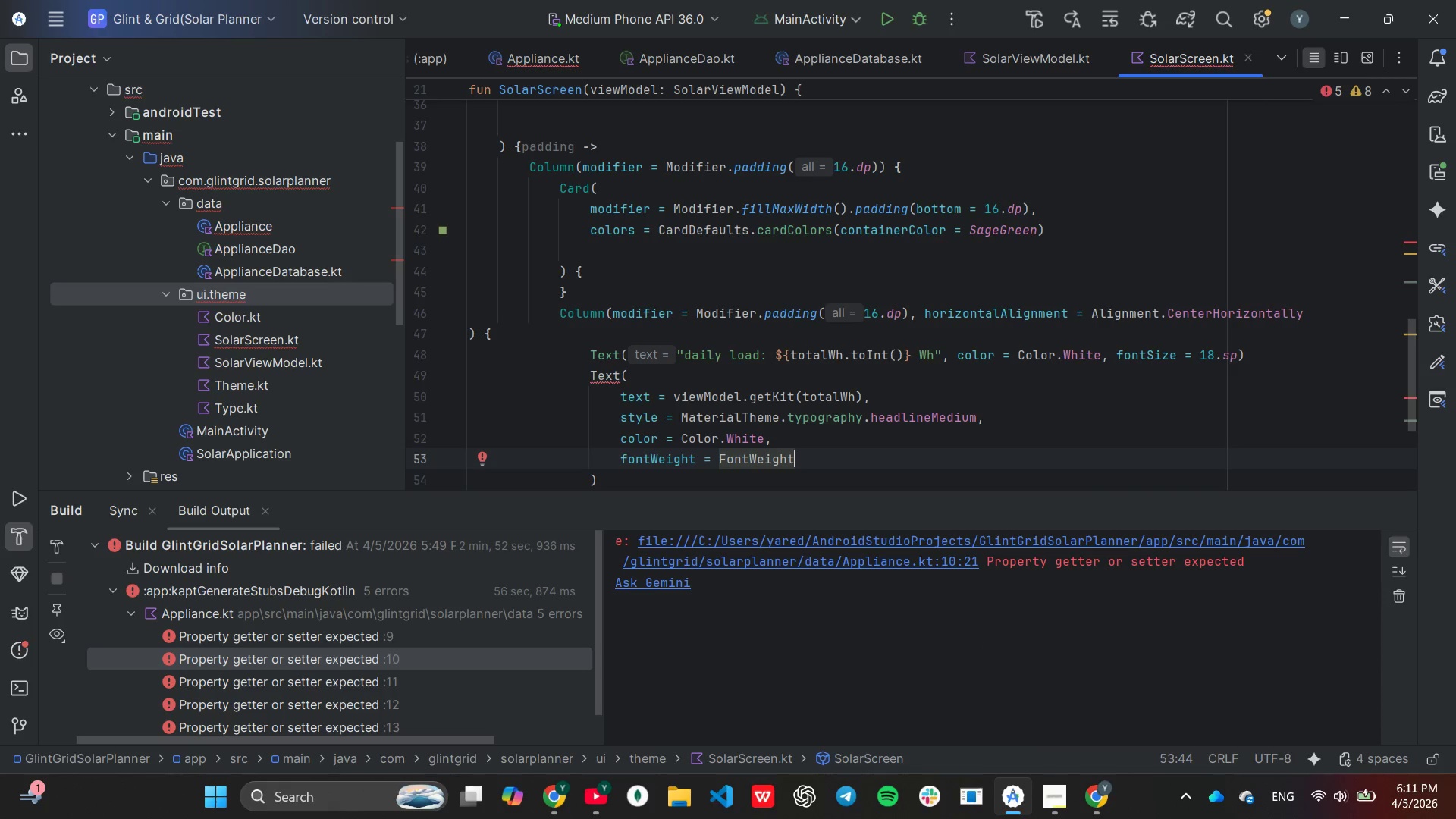 
key(Period)
 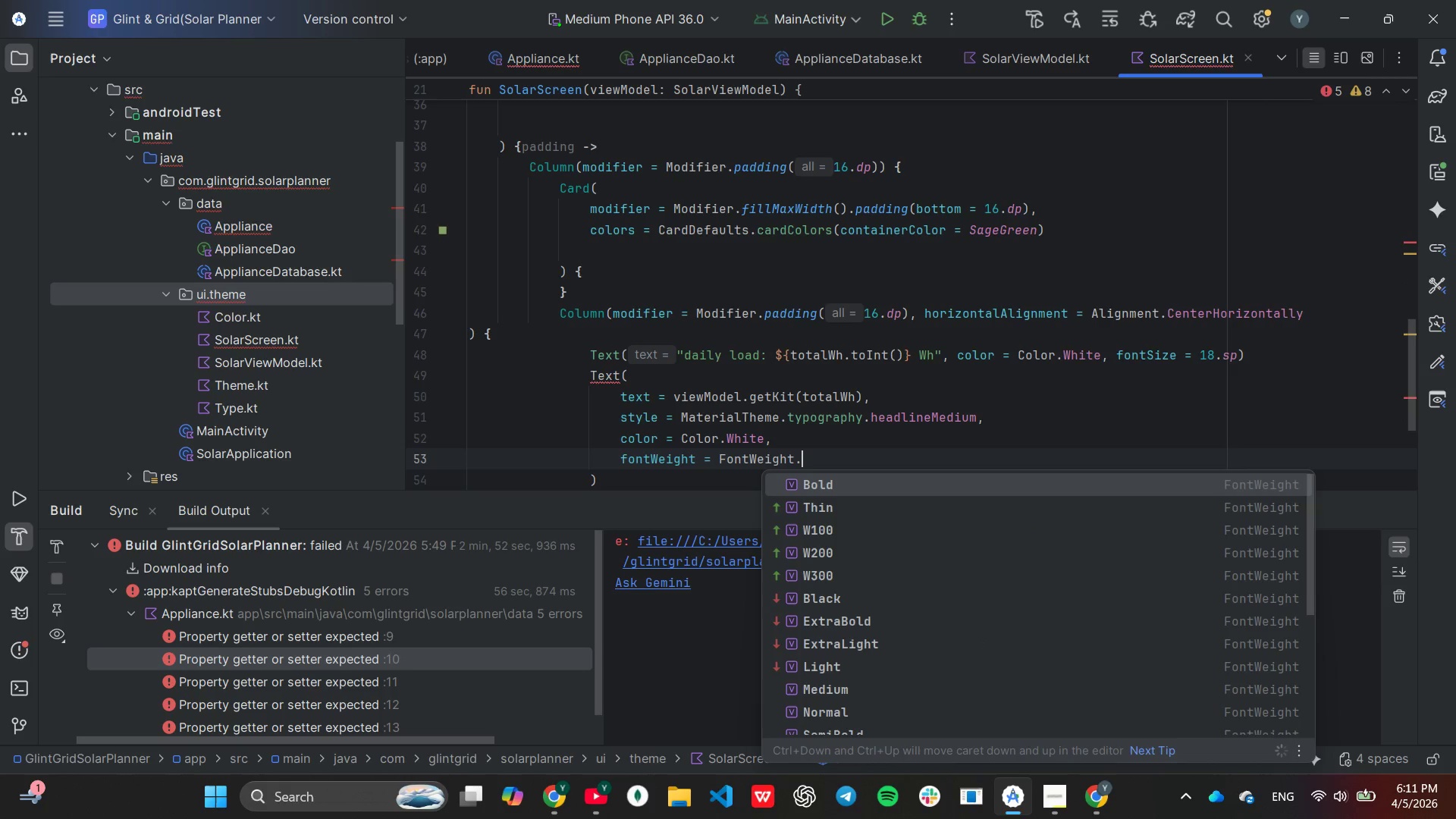 
key(Shift+ShiftLeft)
 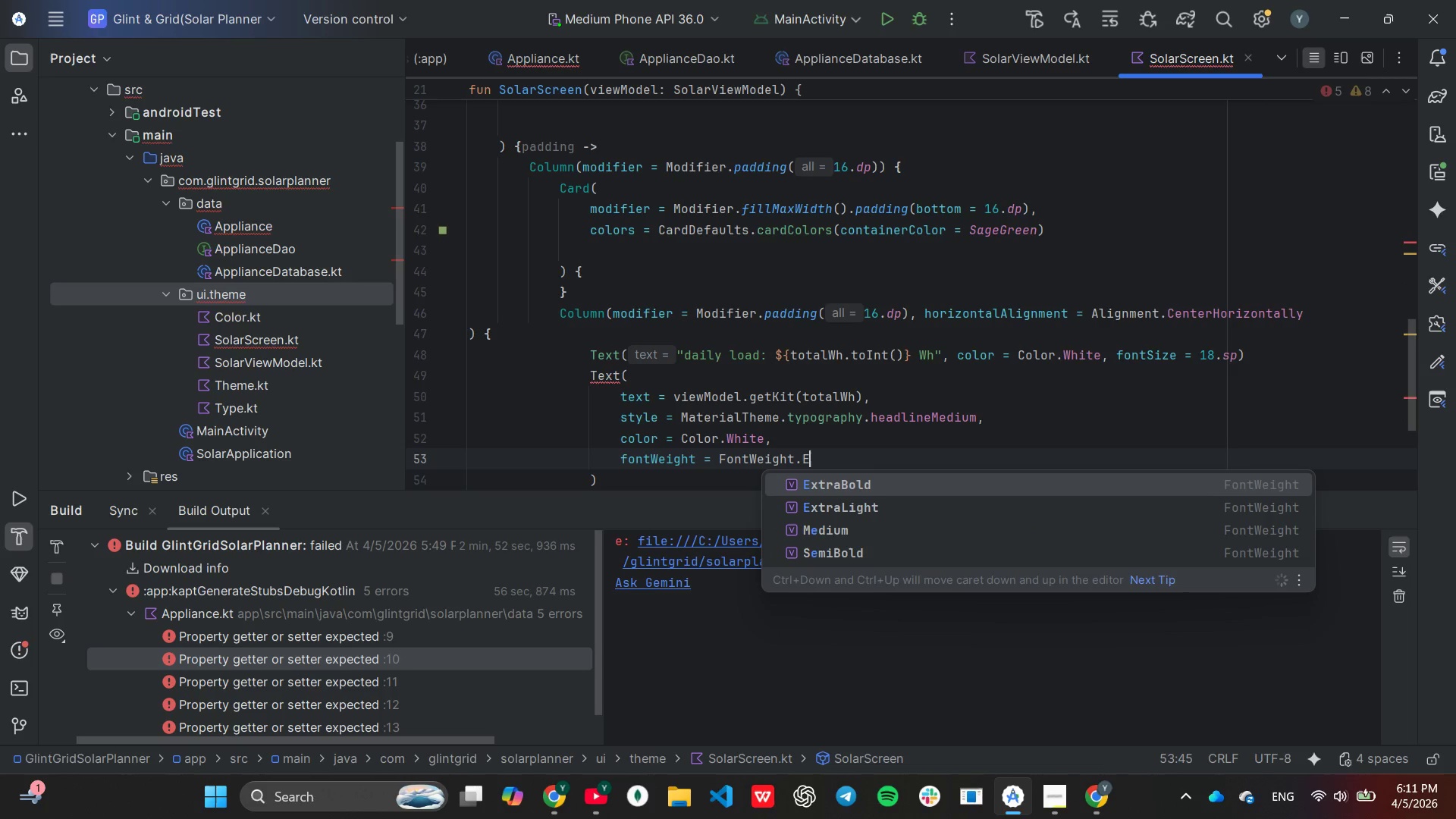 
key(Shift+E)
 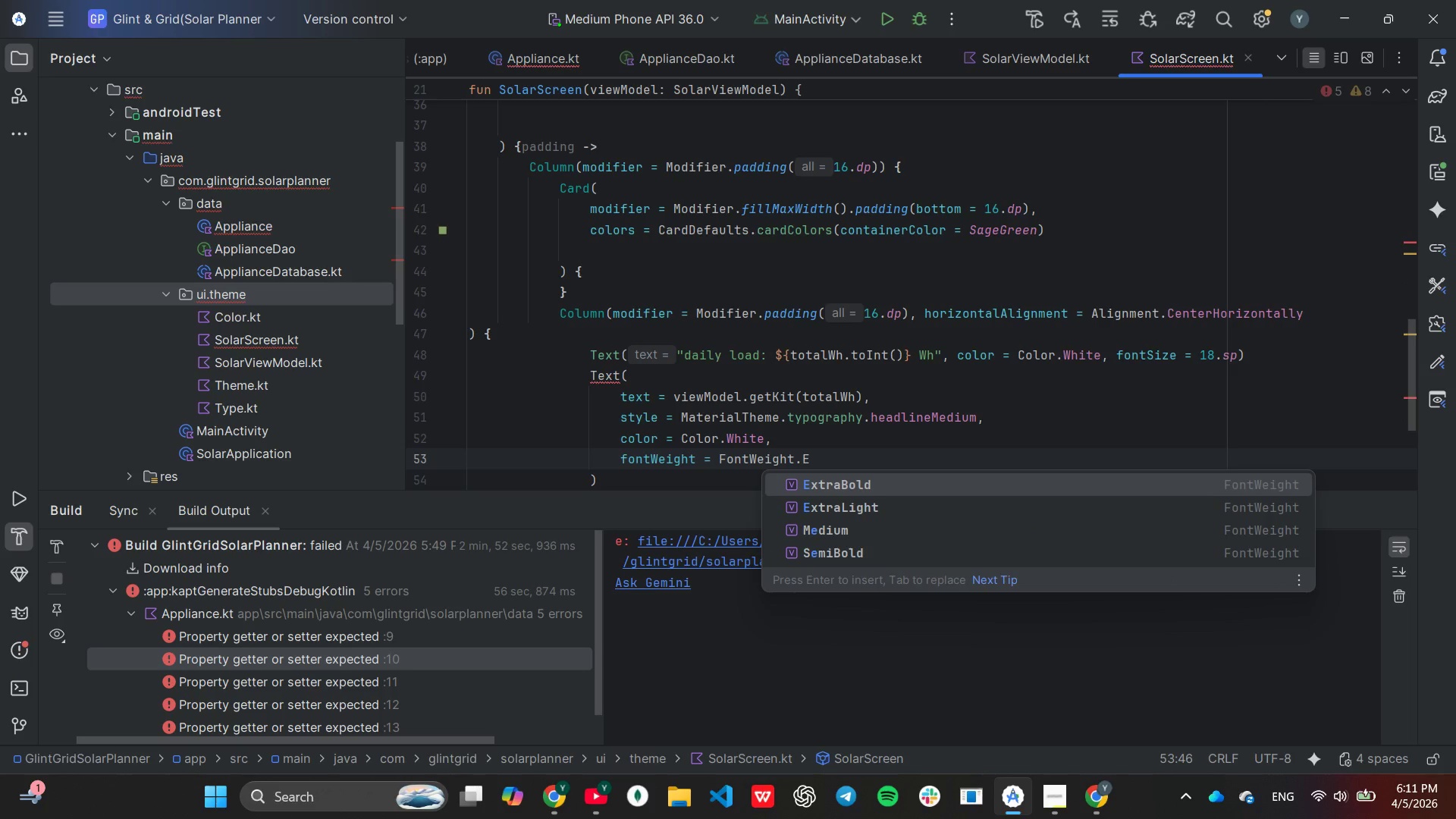 
key(Enter)
 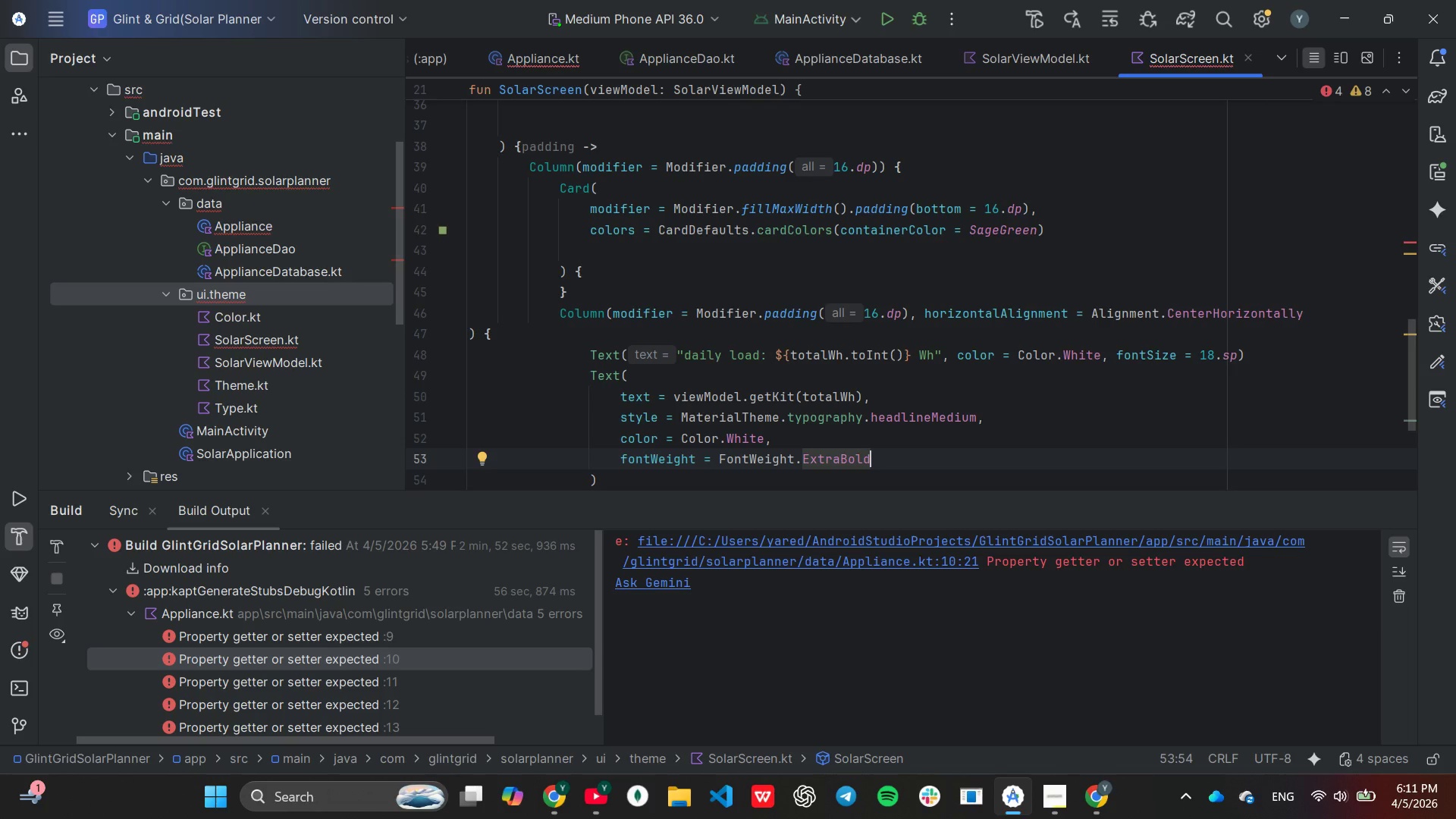 
wait(5.34)
 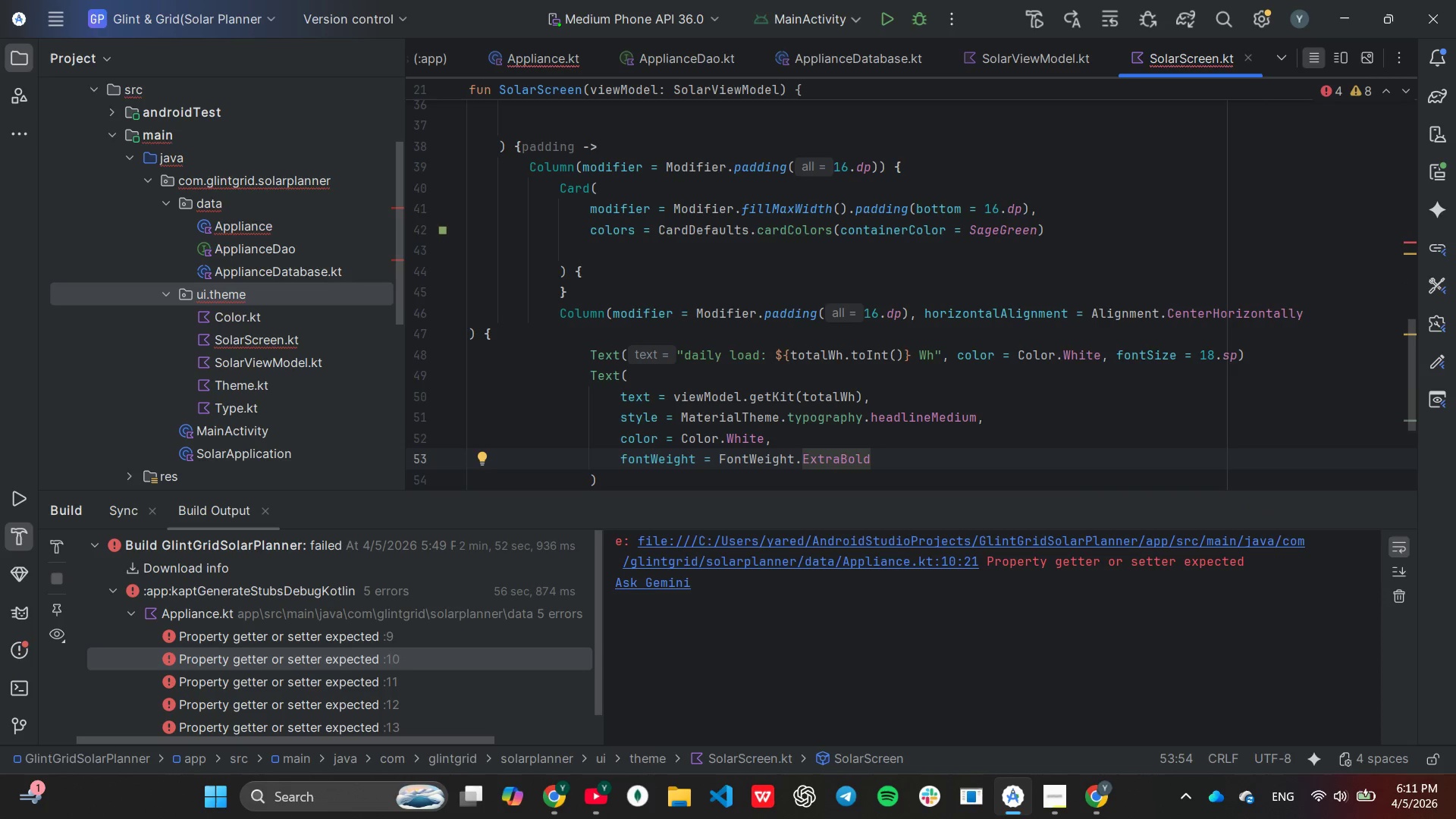 
scroll: coordinate [947, 374], scroll_direction: down, amount: 2.0
 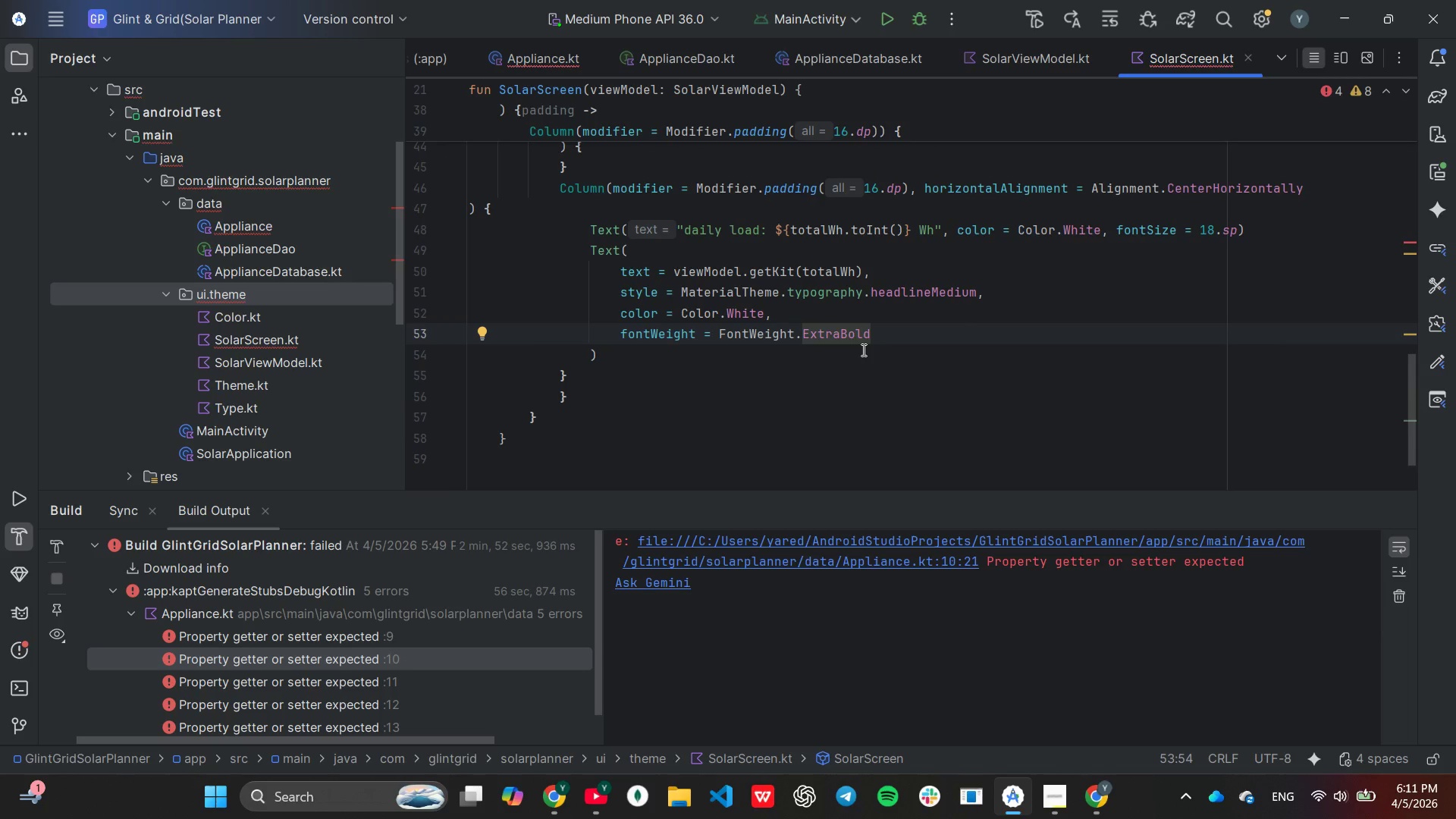 
left_click([862, 351])
 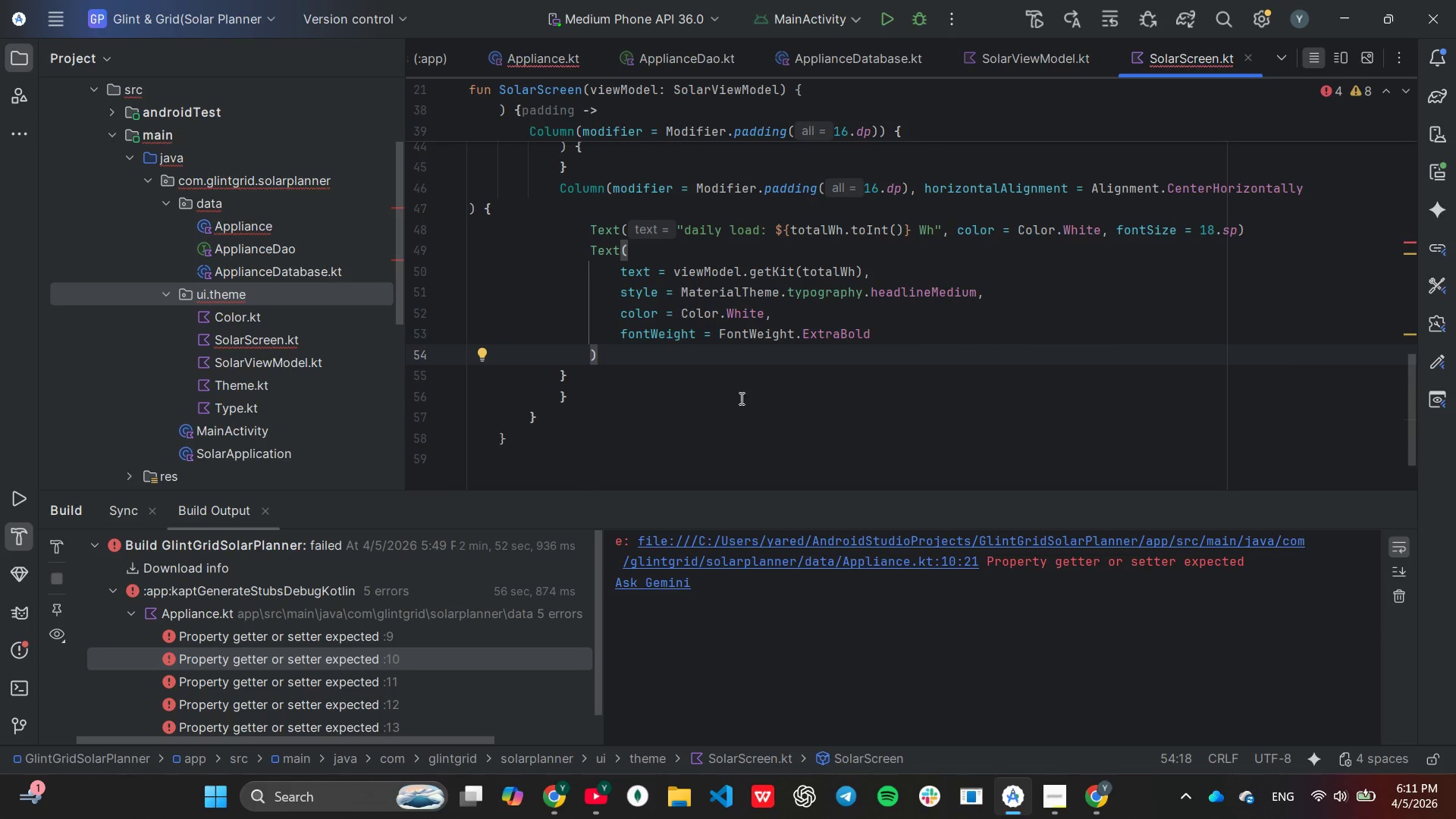 
left_click([722, 410])
 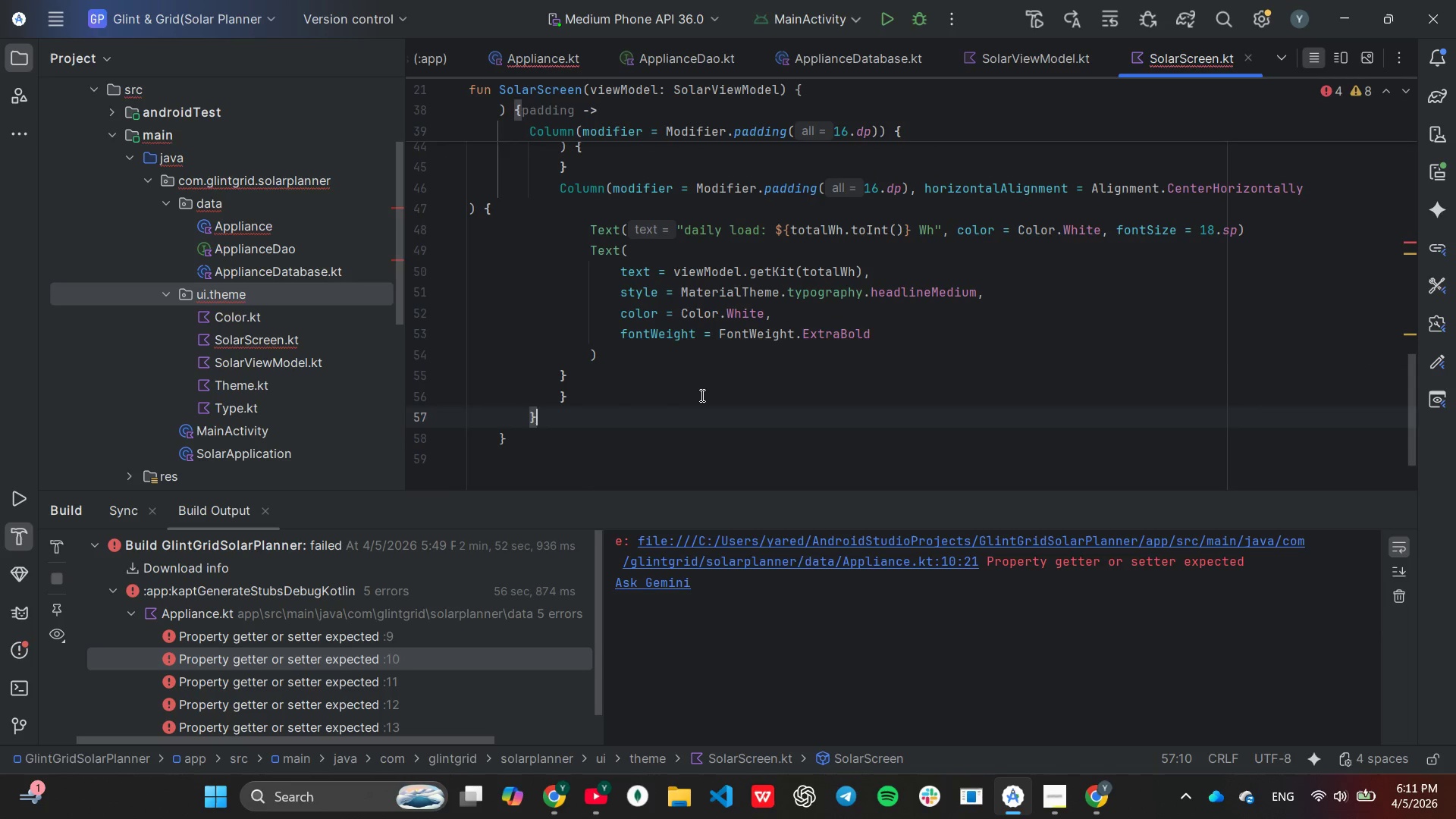 
left_click([701, 396])
 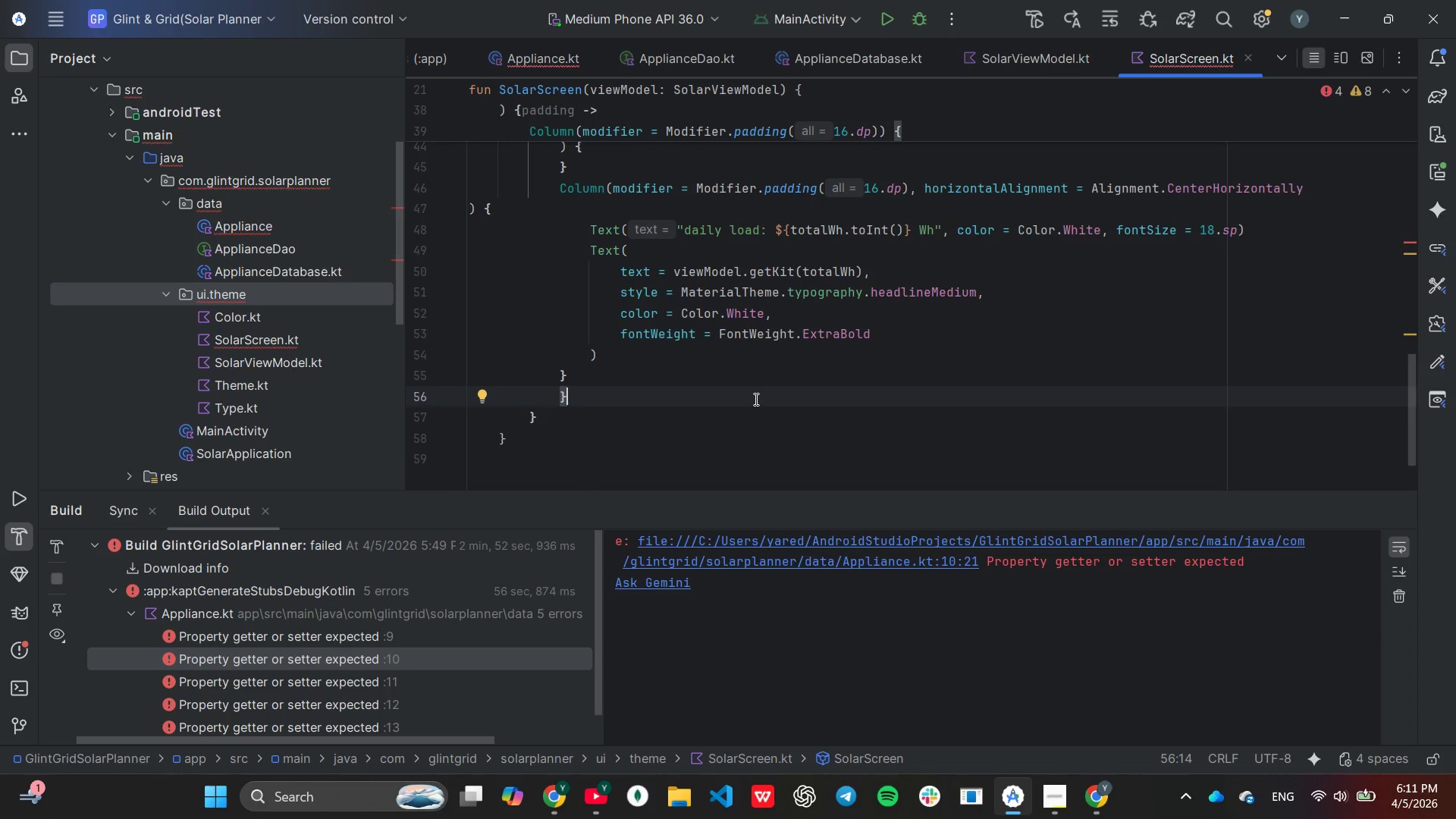 
key(Enter)
 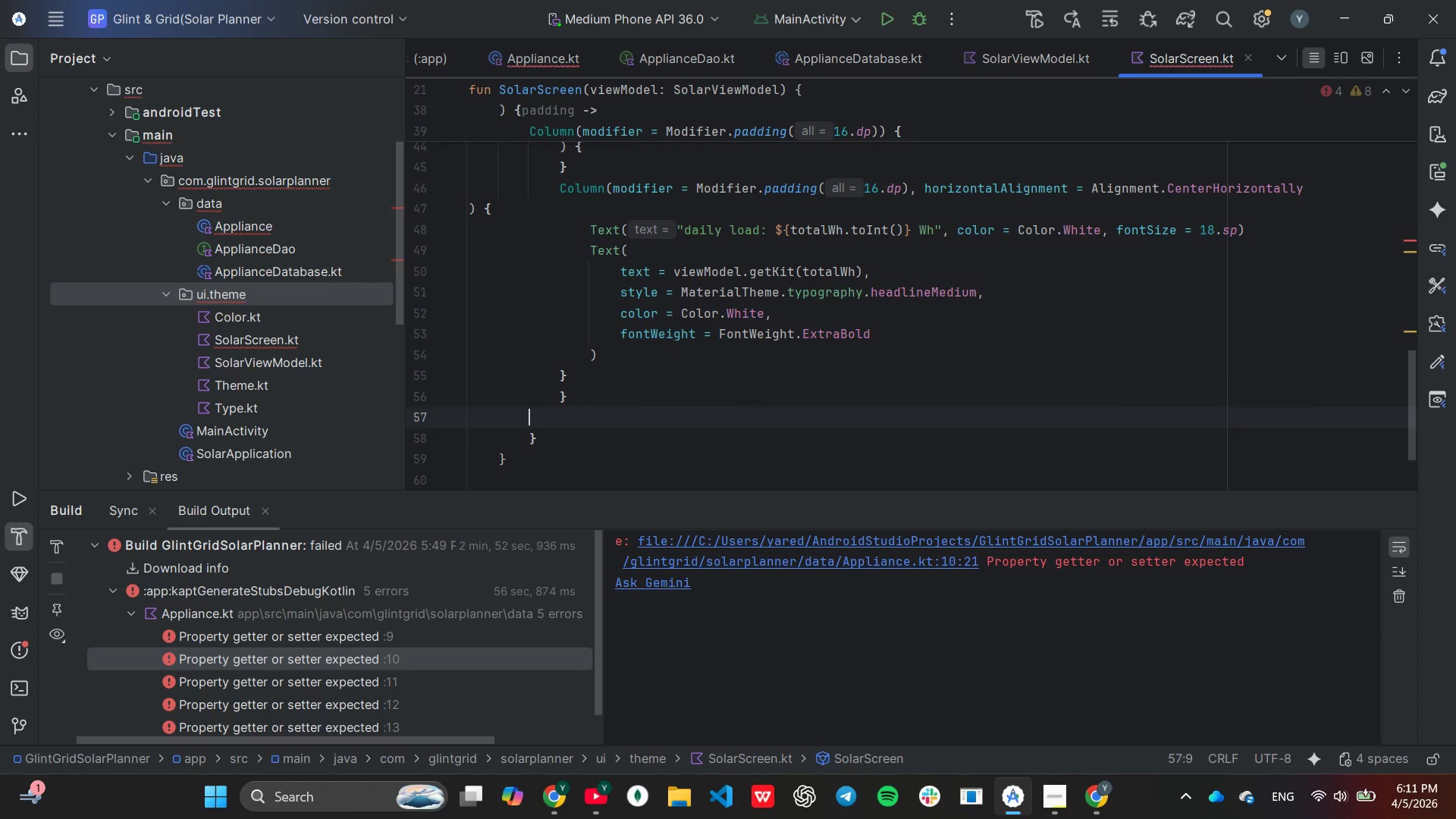 
key(Enter)
 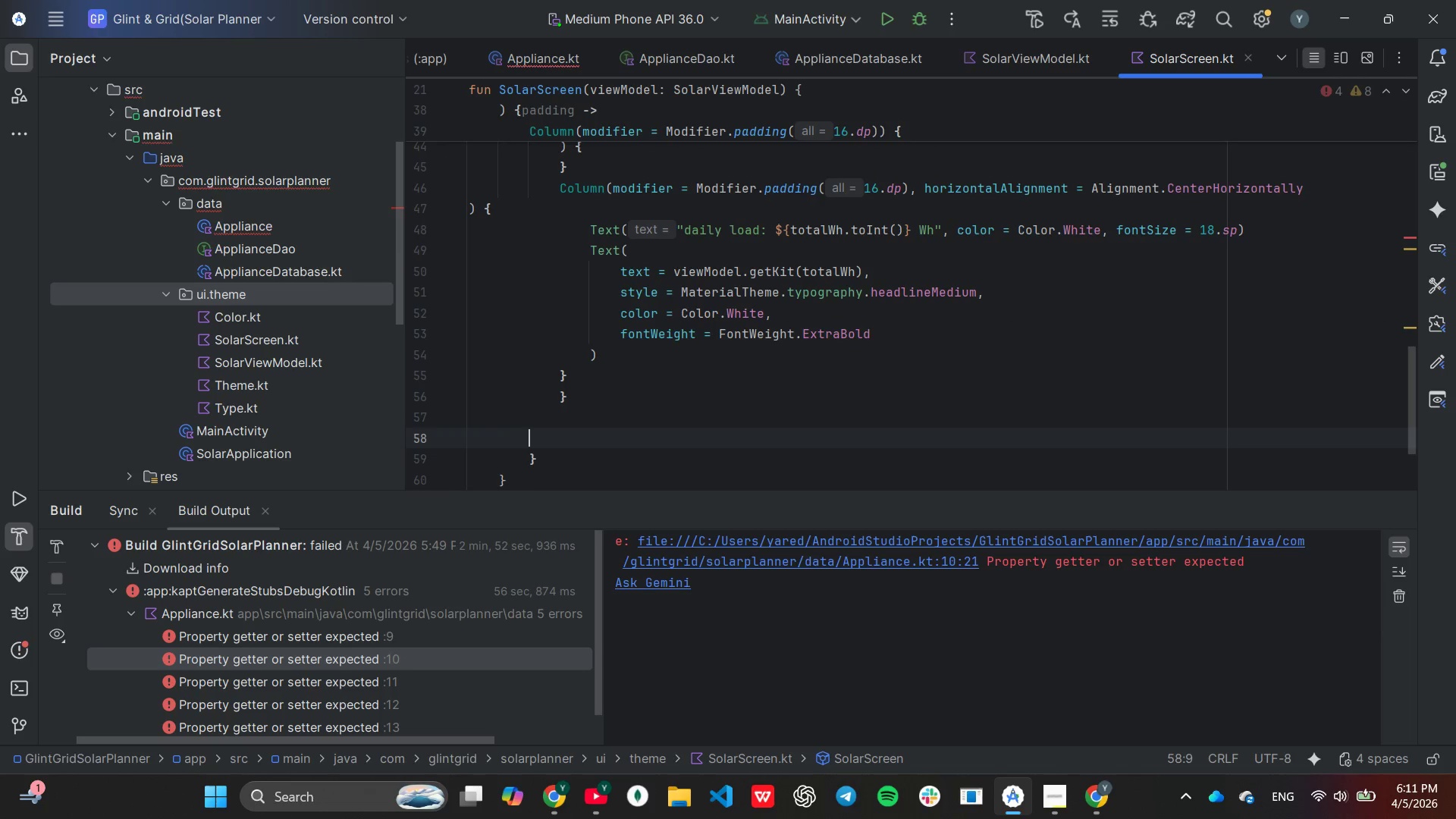 
key(Enter)
 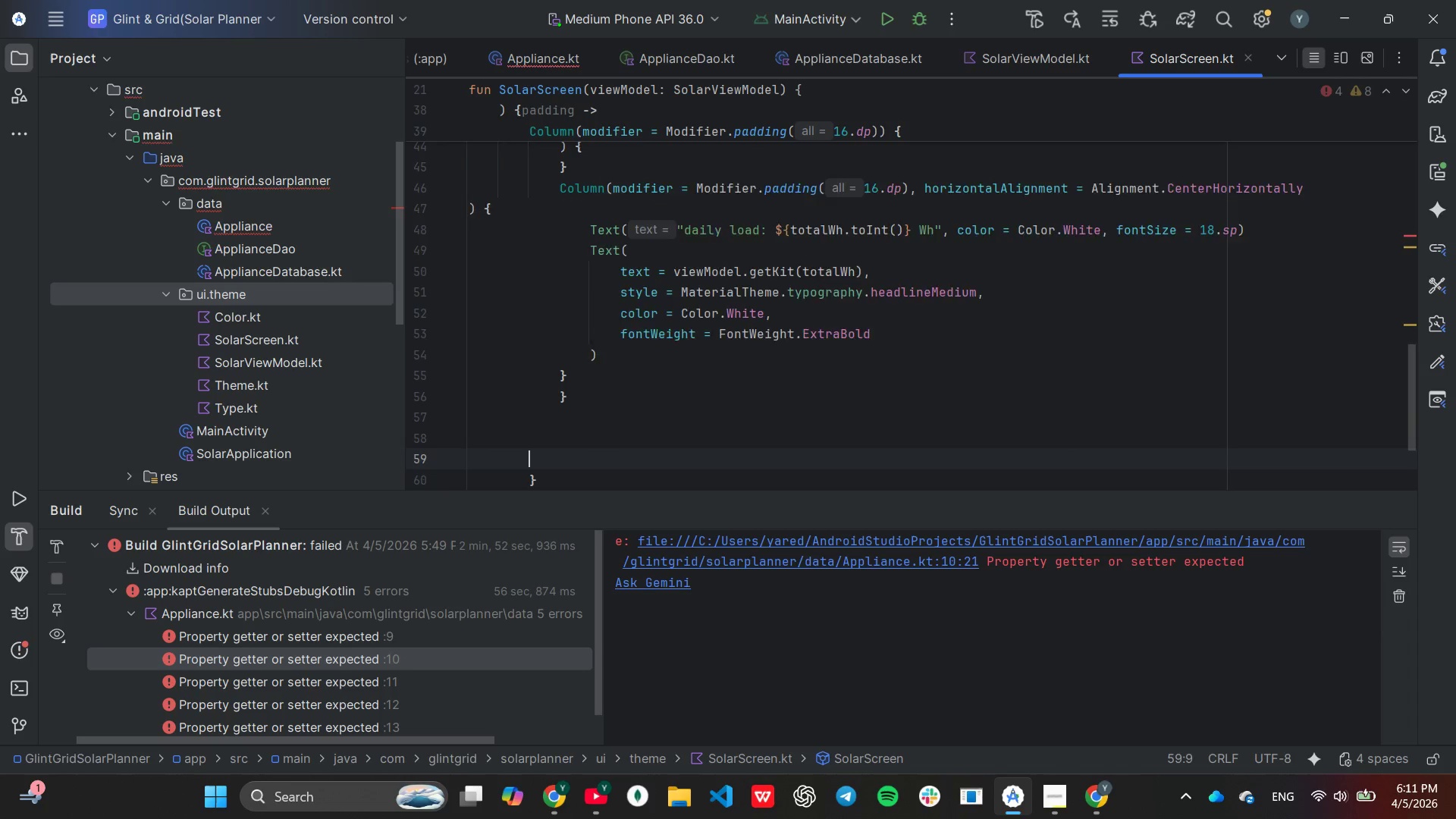 
key(Enter)
 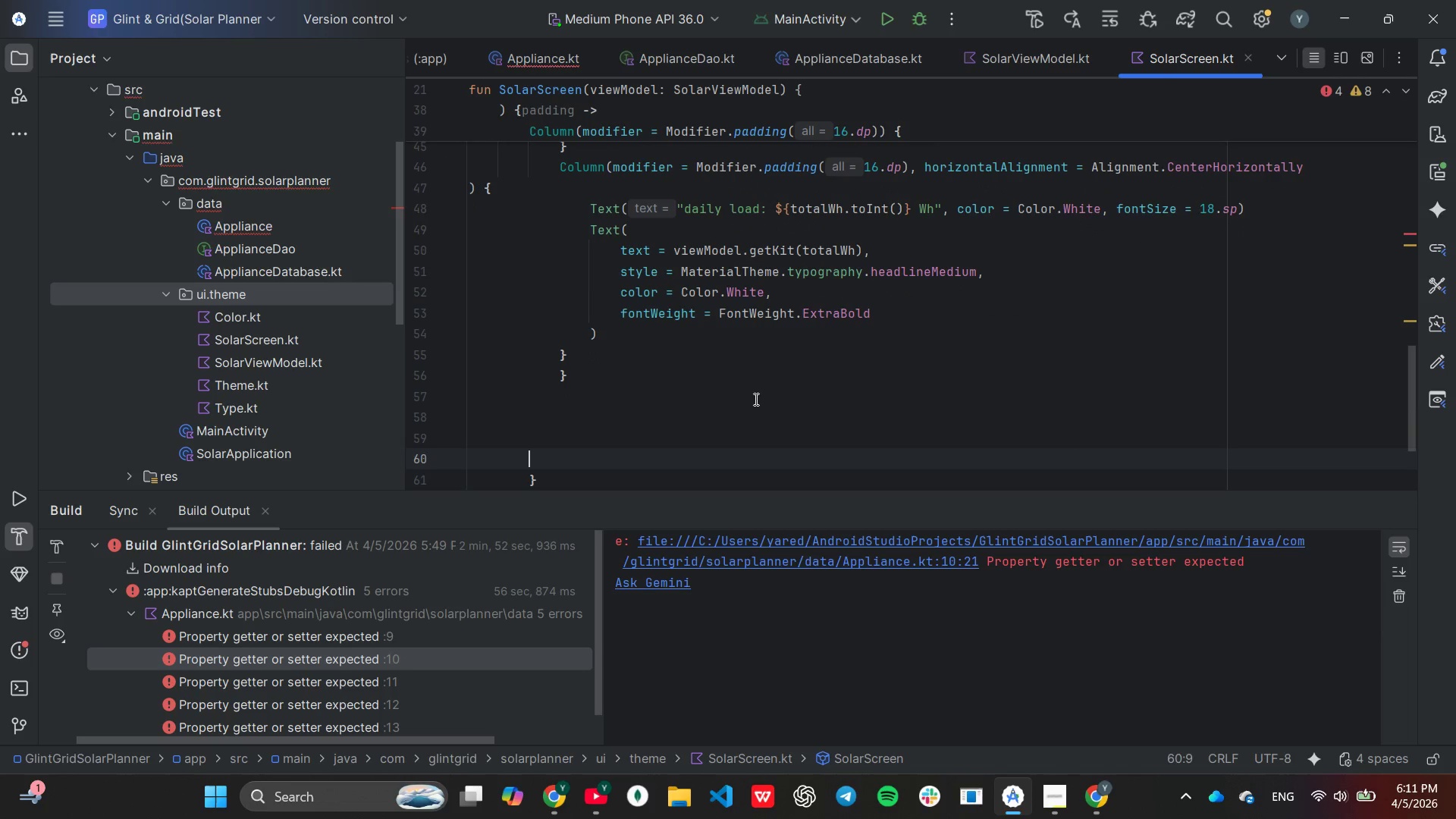 
key(ArrowUp)
 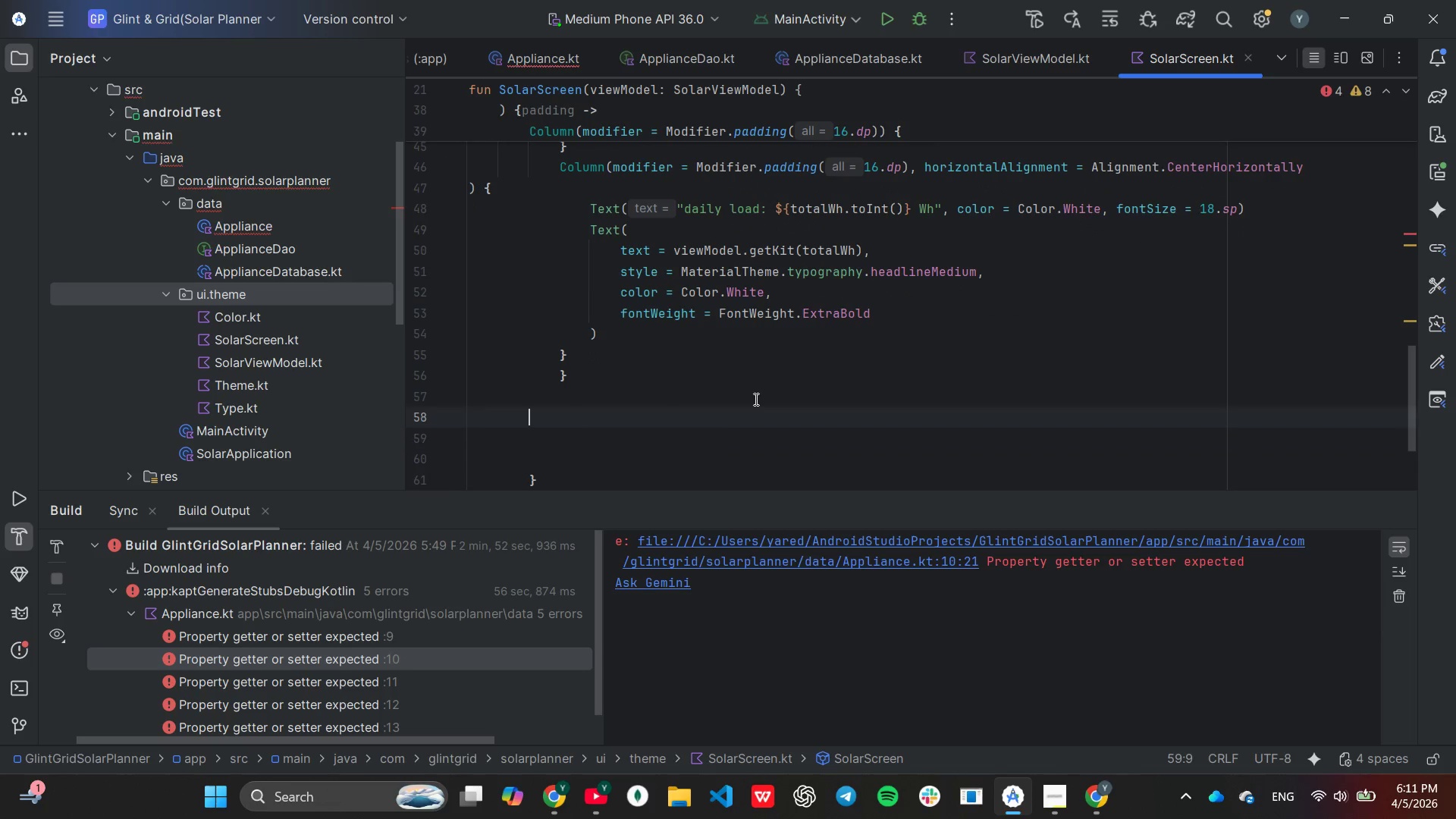 
key(ArrowUp)